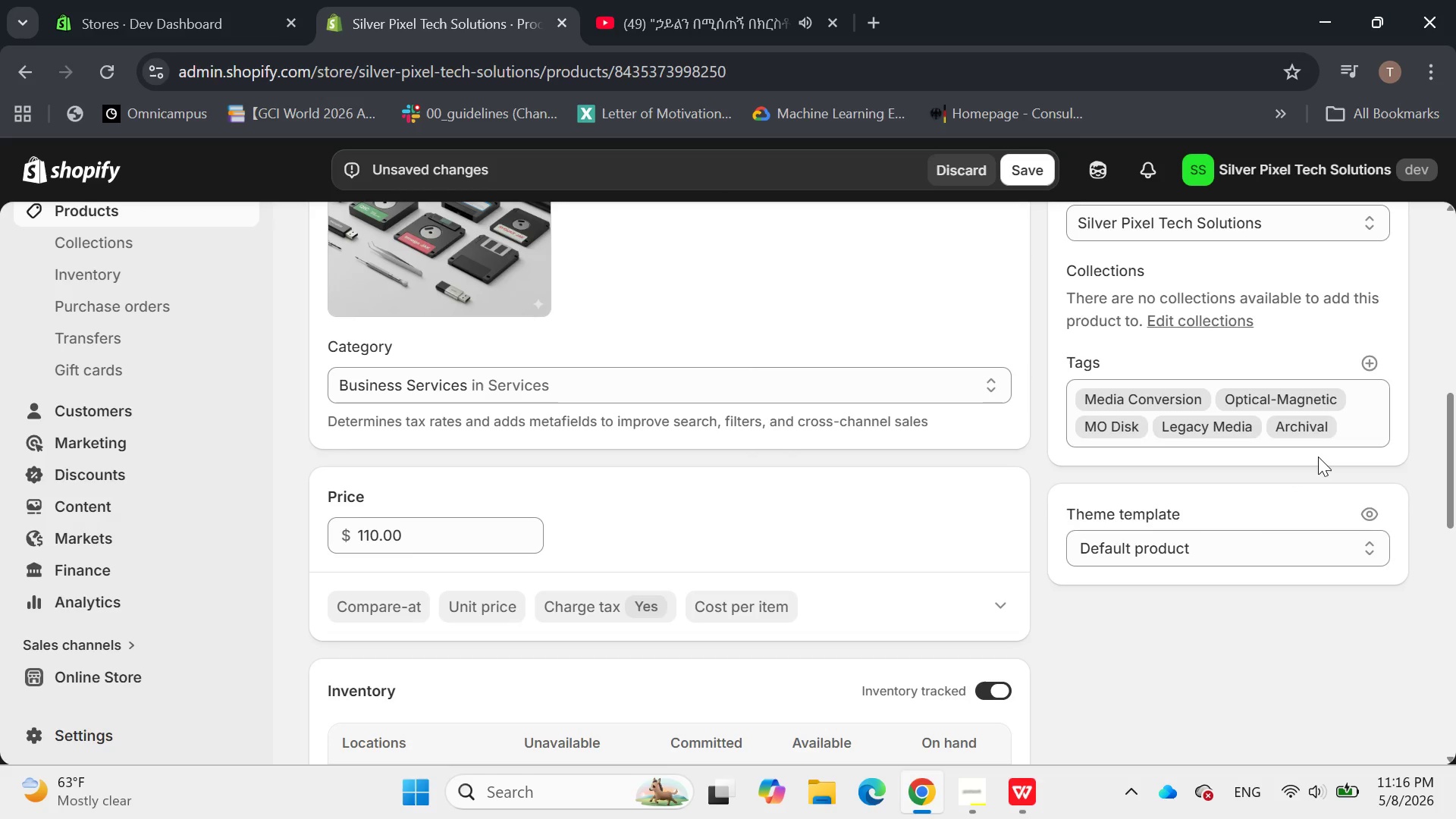 
left_click([1023, 168])
 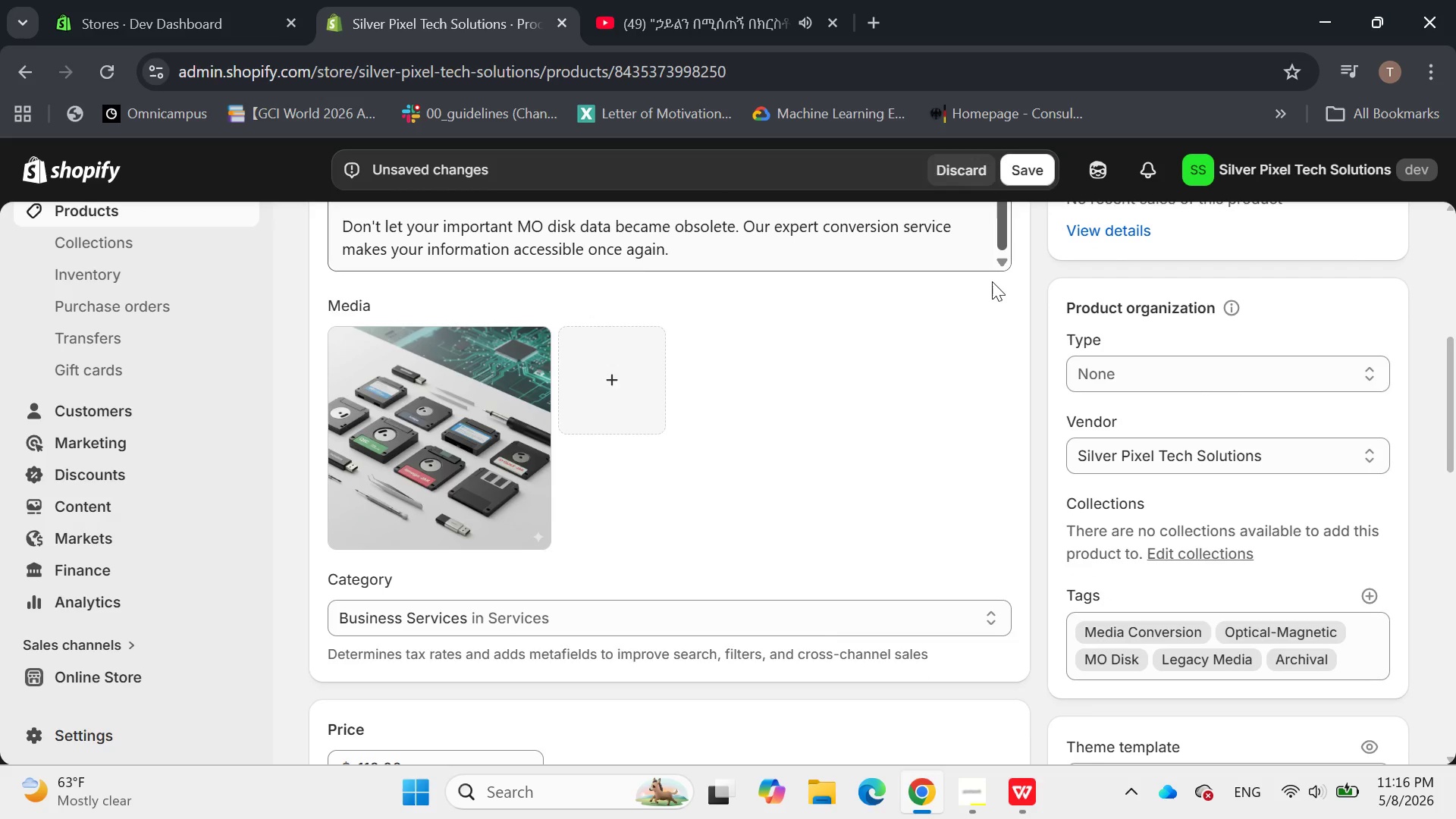 
mouse_move([983, 413])
 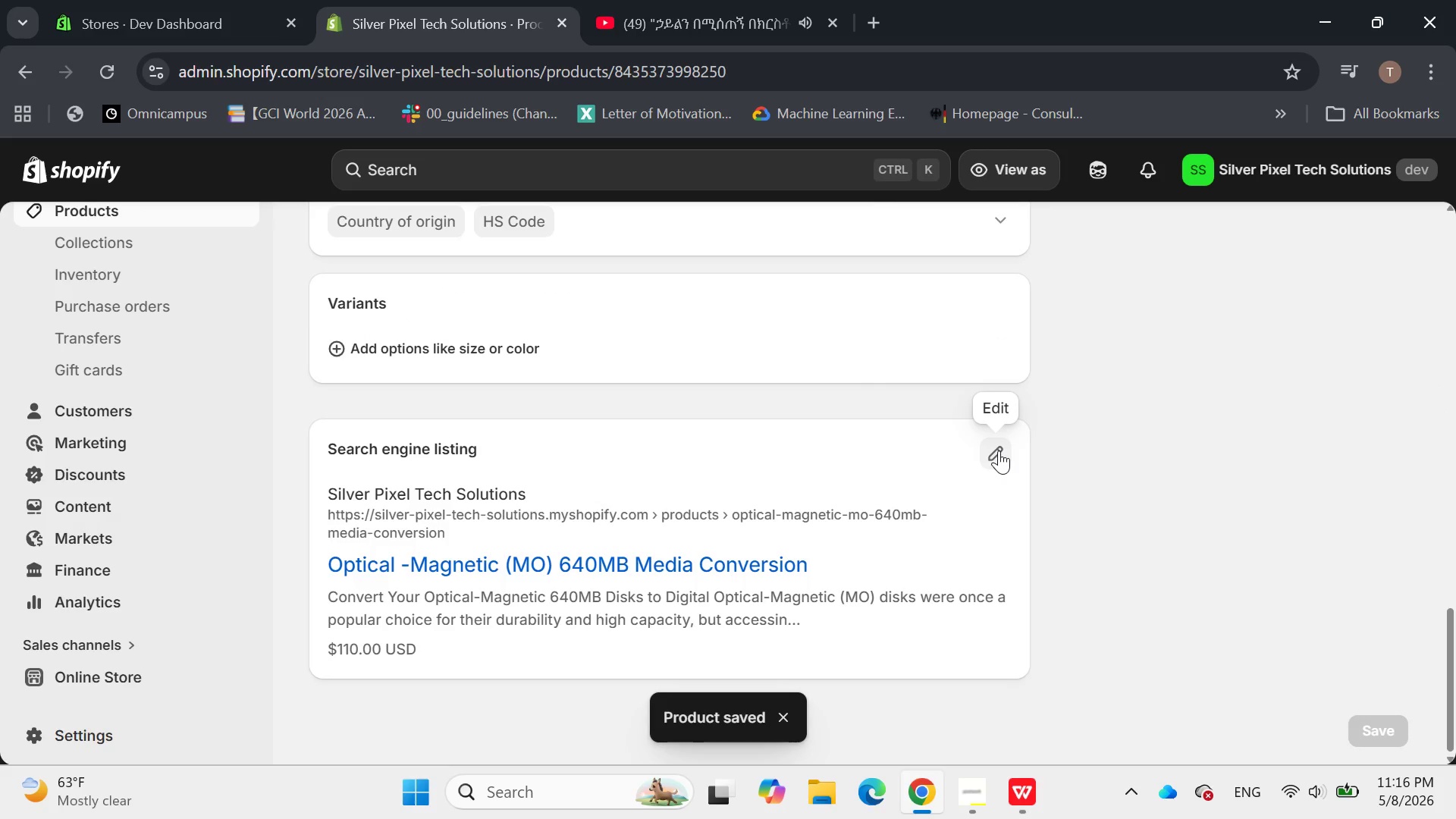 
left_click([999, 450])
 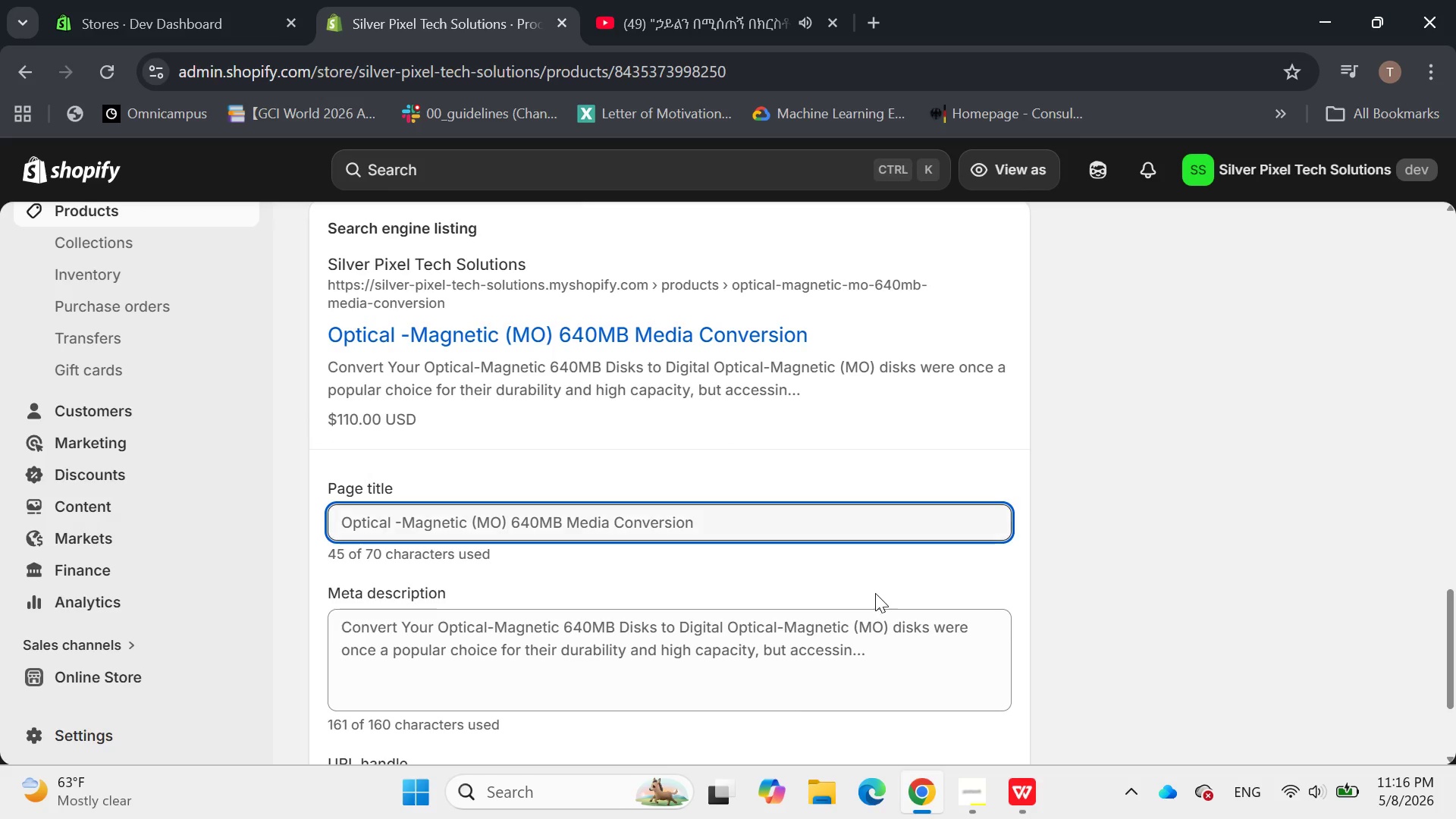 
wait(5.24)
 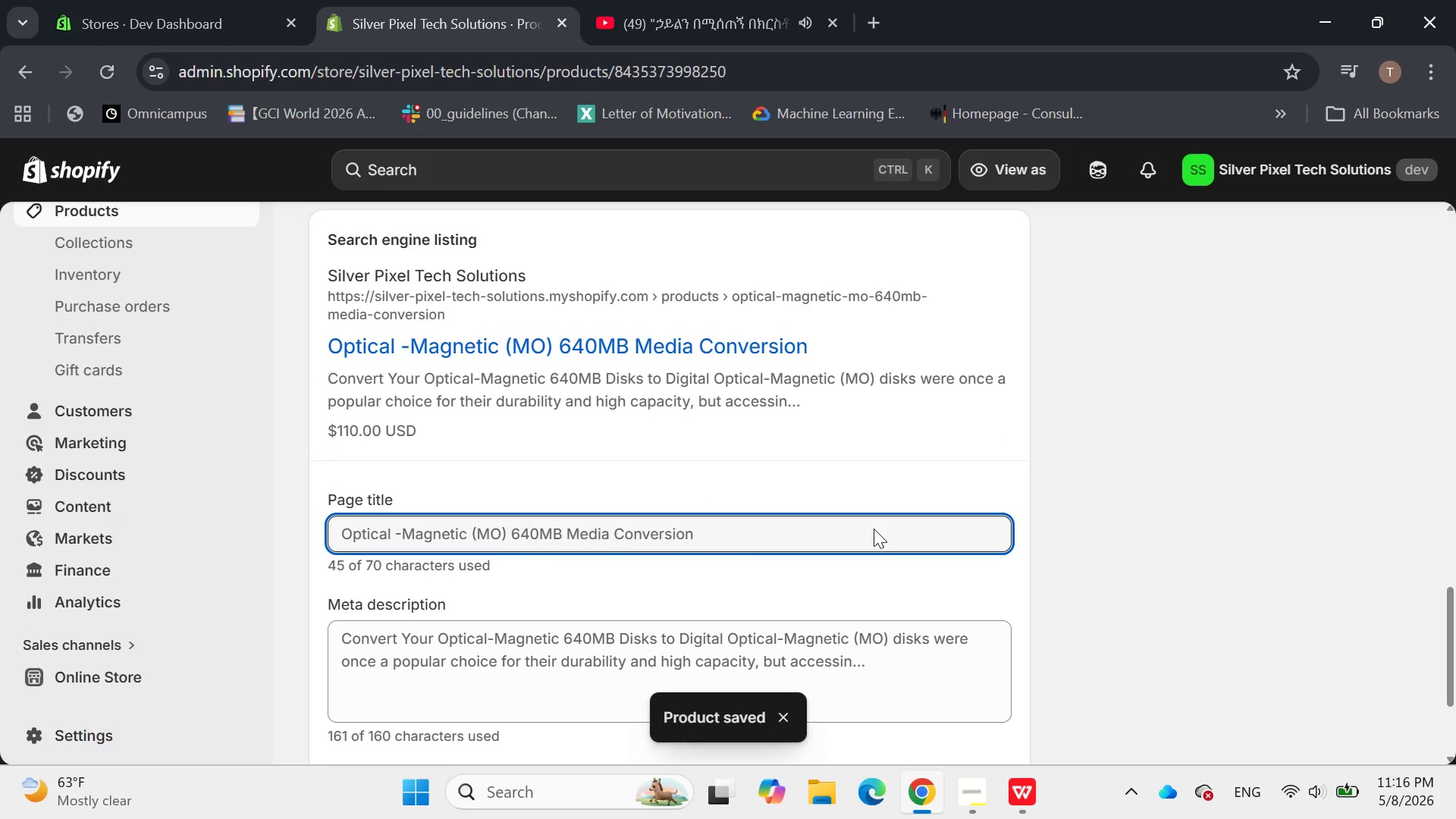 
left_click([529, 514])
 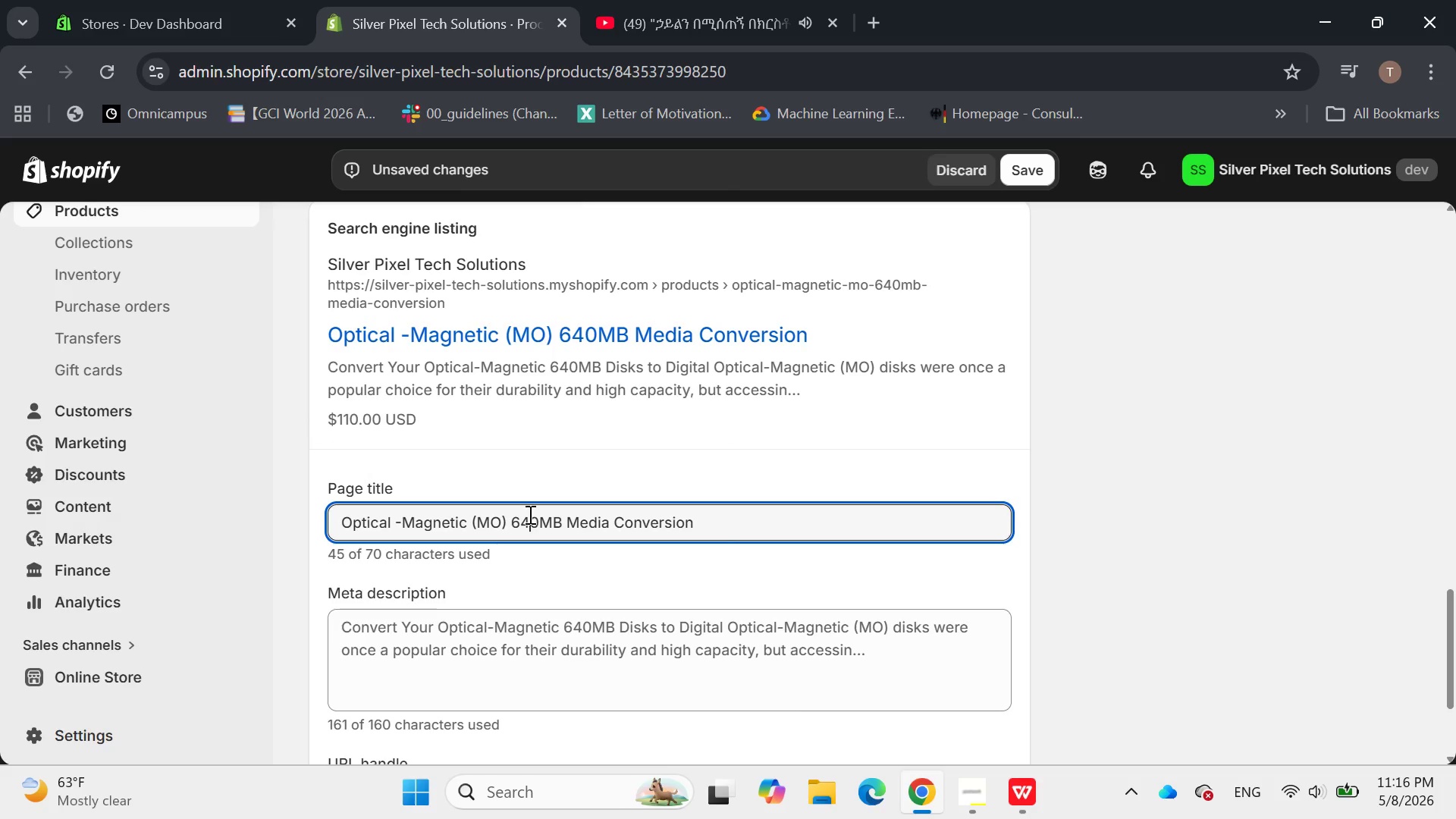 
key(Control+A)
 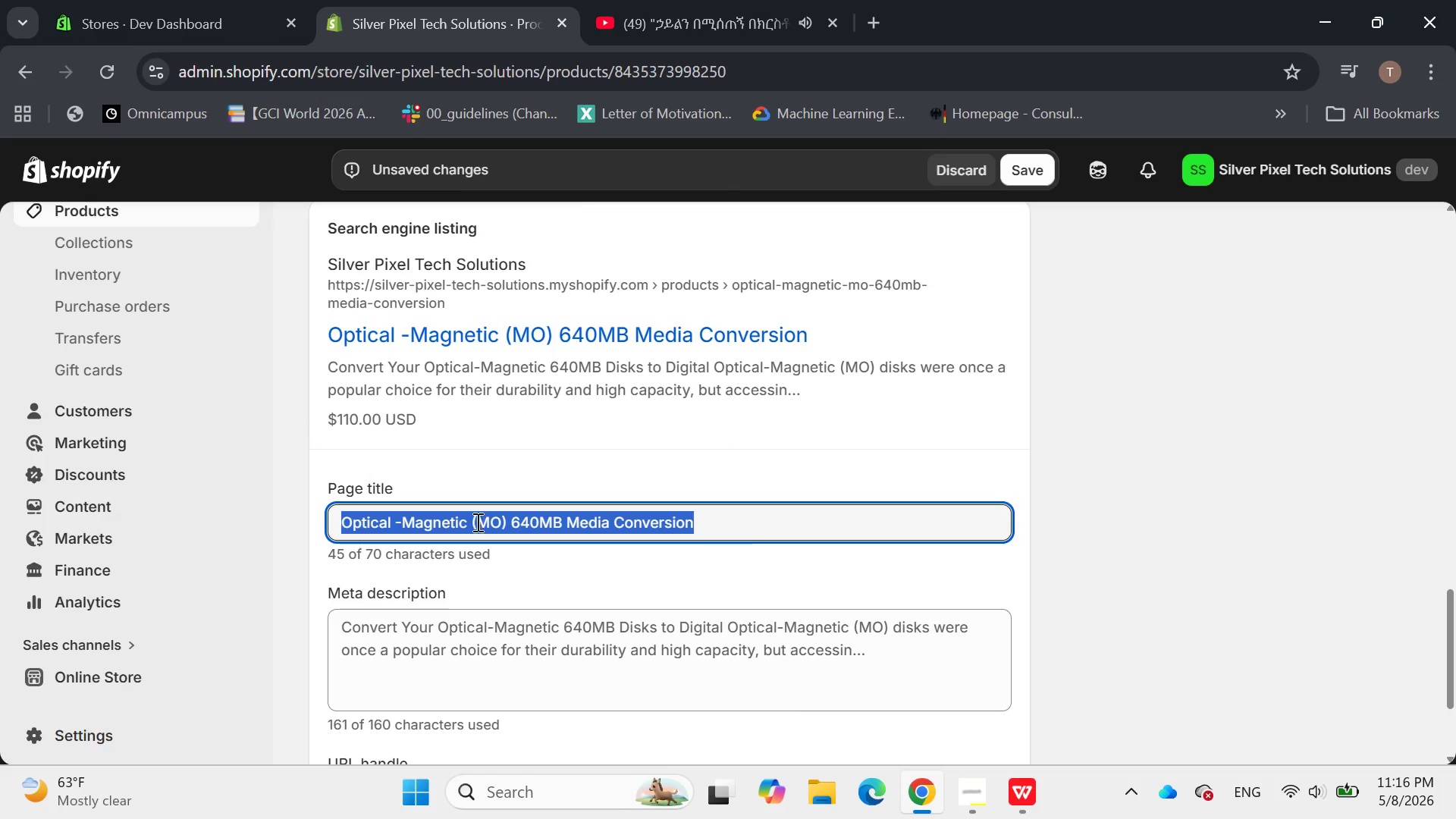 
left_click([475, 519])
 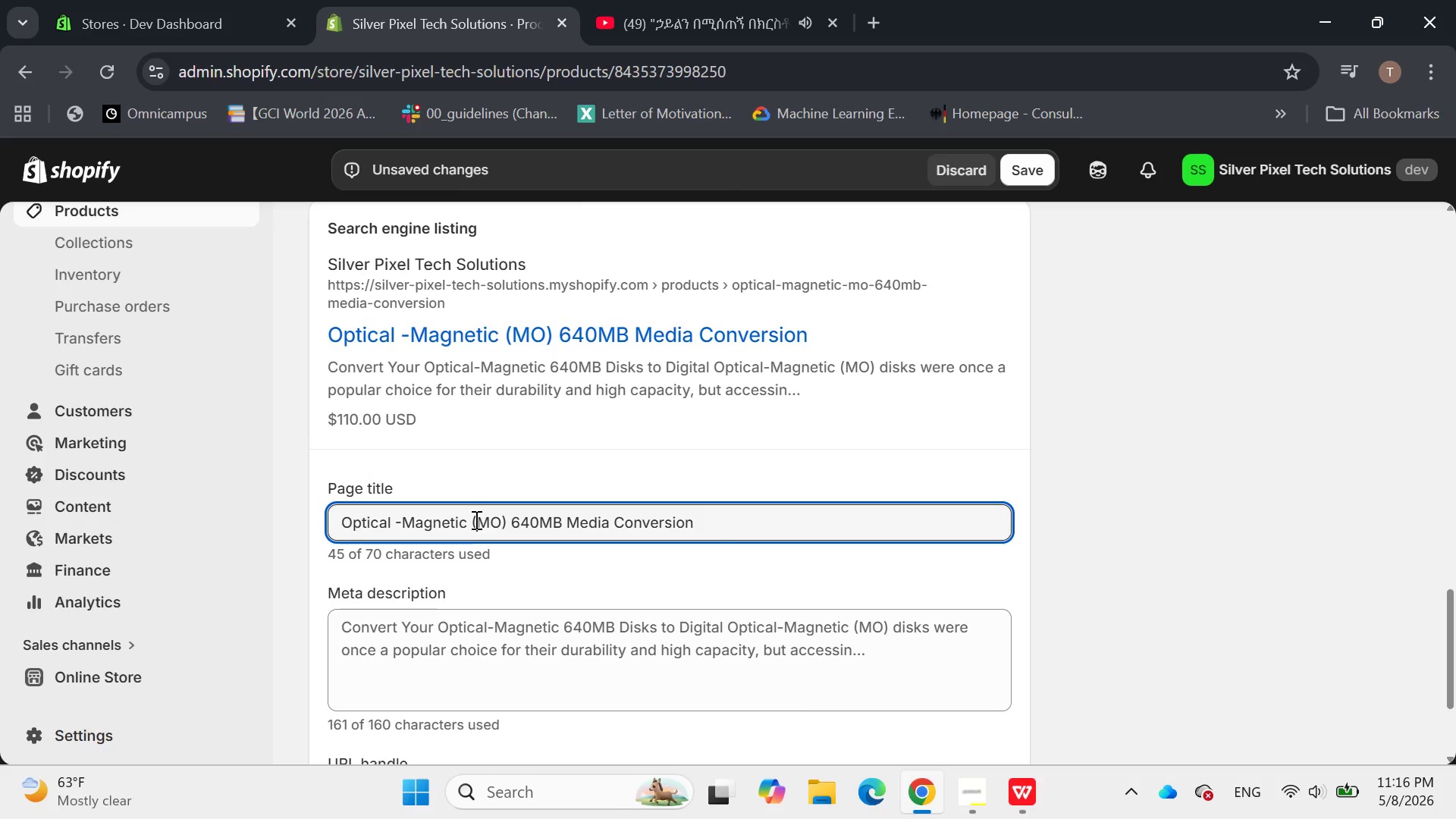 
left_click_drag(start_coordinate=[475, 519], to_coordinate=[324, 527])
 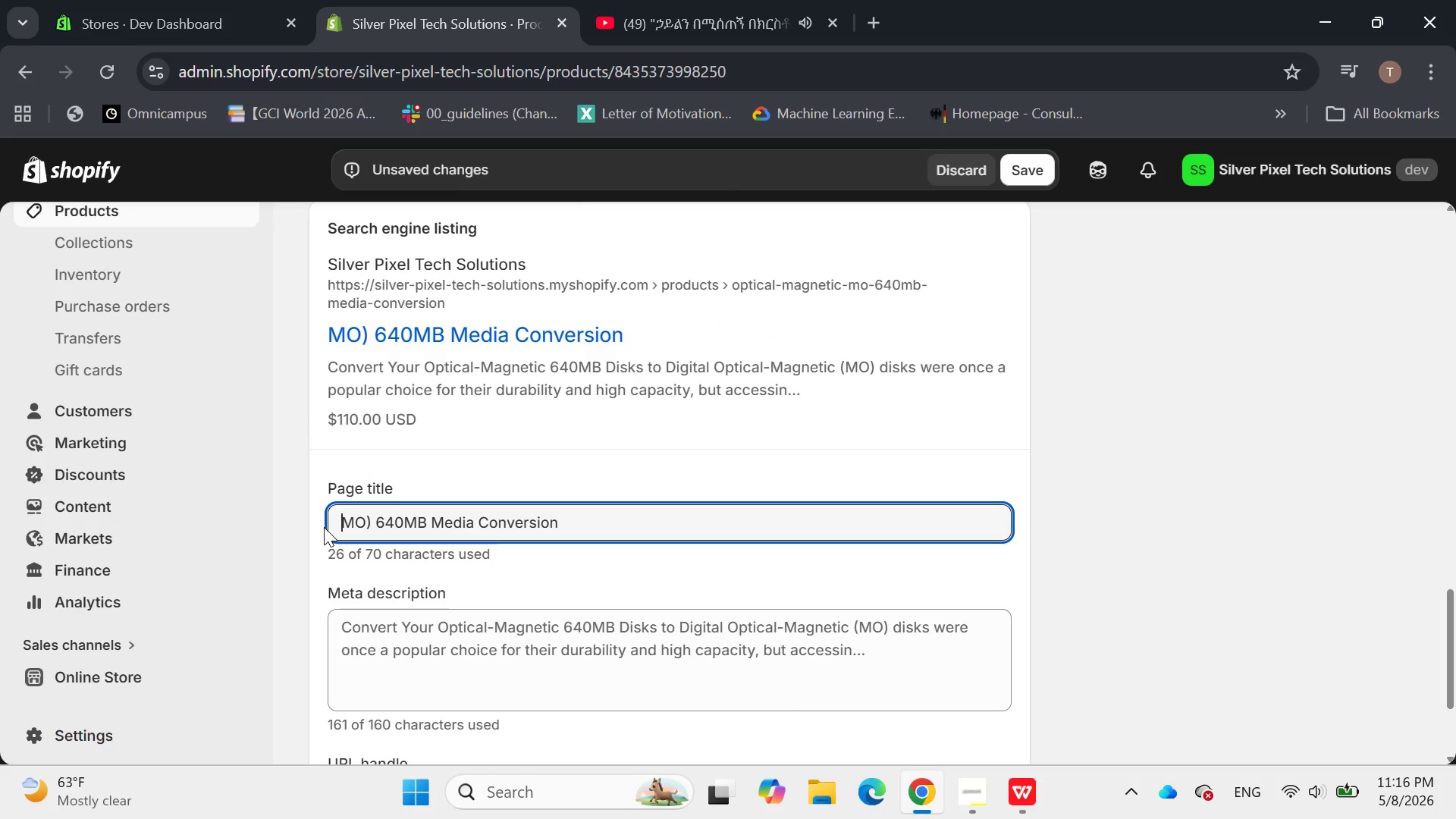 
key(Backspace)
 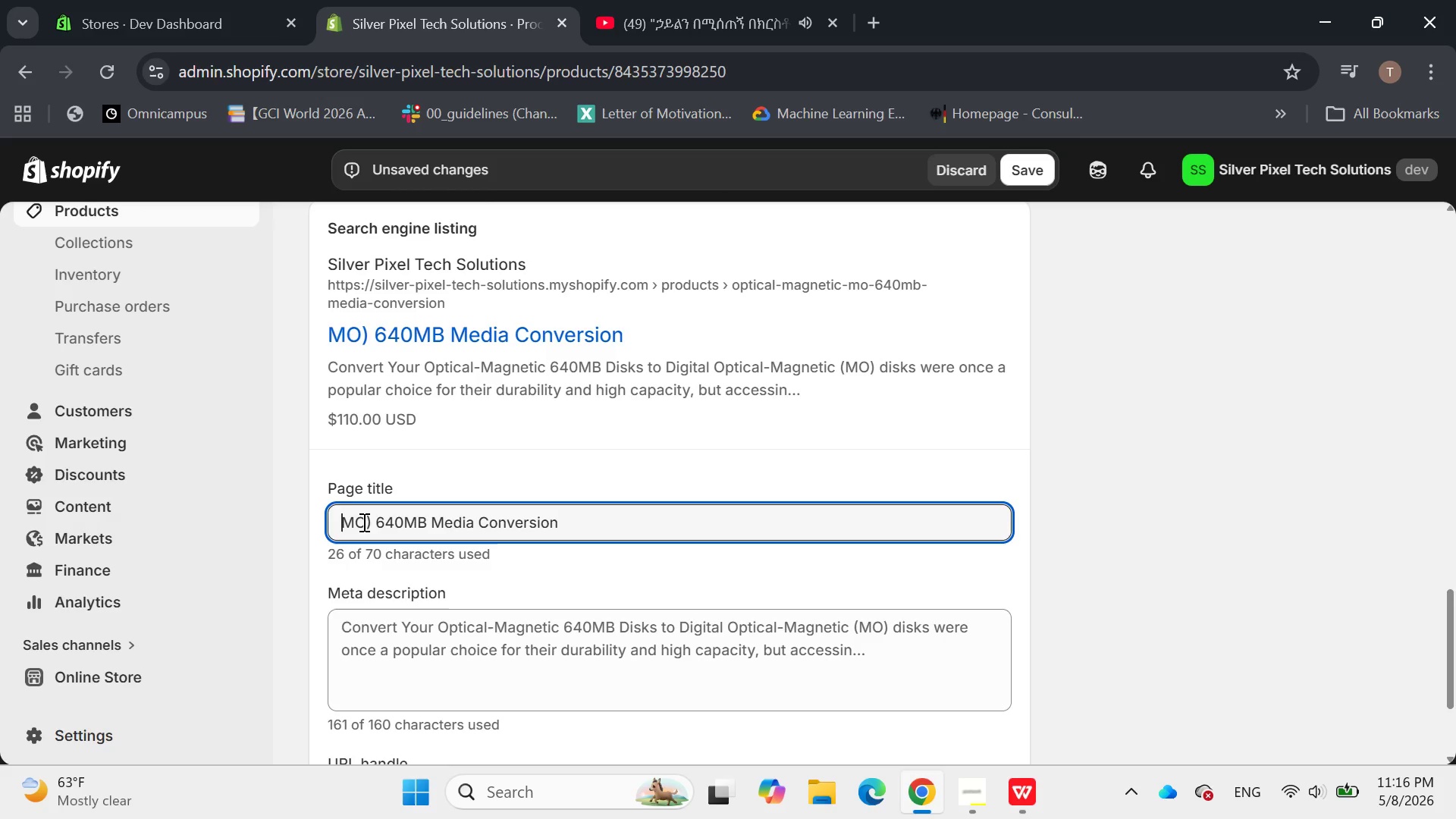 
left_click_drag(start_coordinate=[364, 524], to_coordinate=[669, 485])
 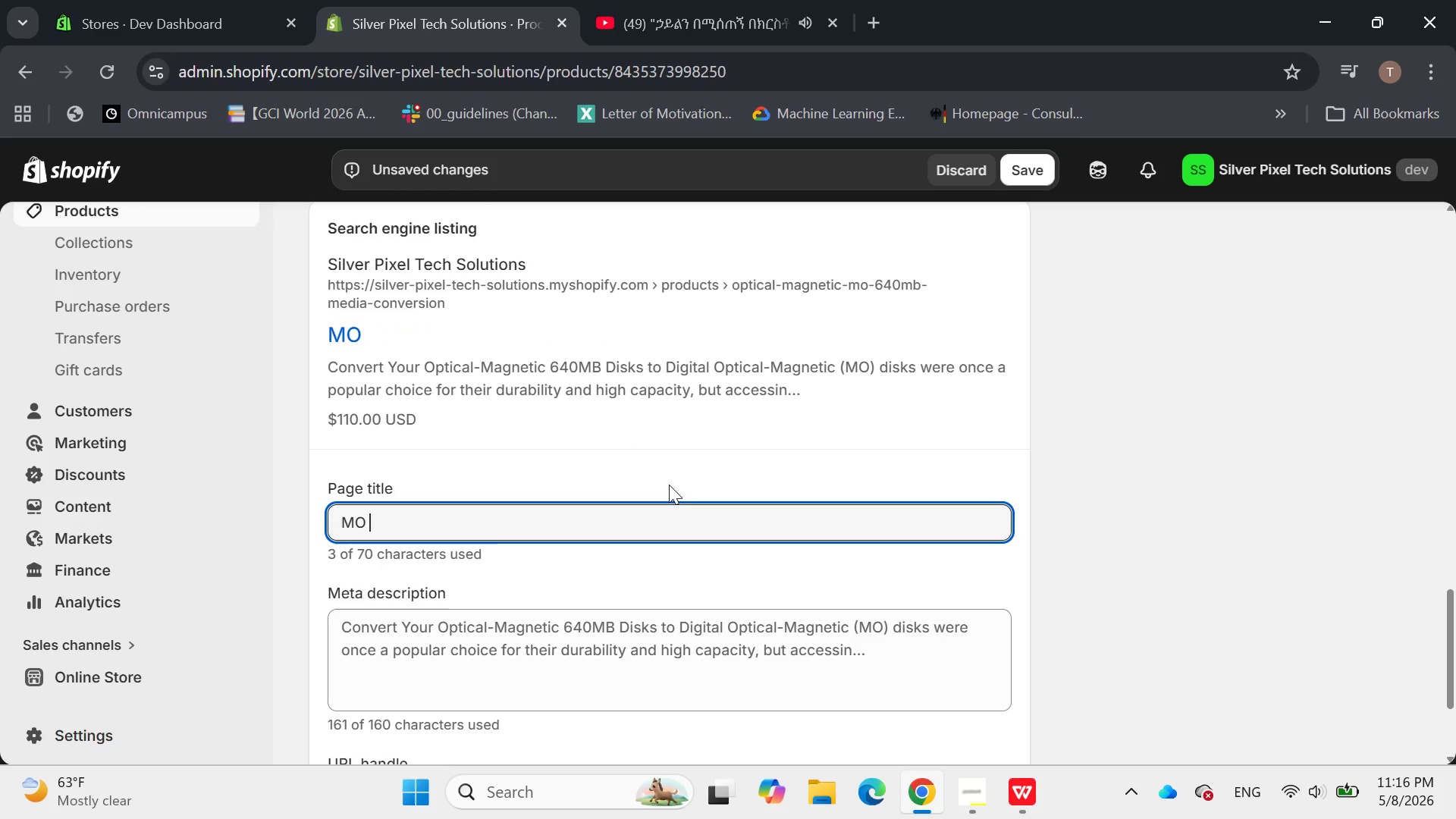 
type( Disk 640 Mb)
key(Backspace)
type(B)
 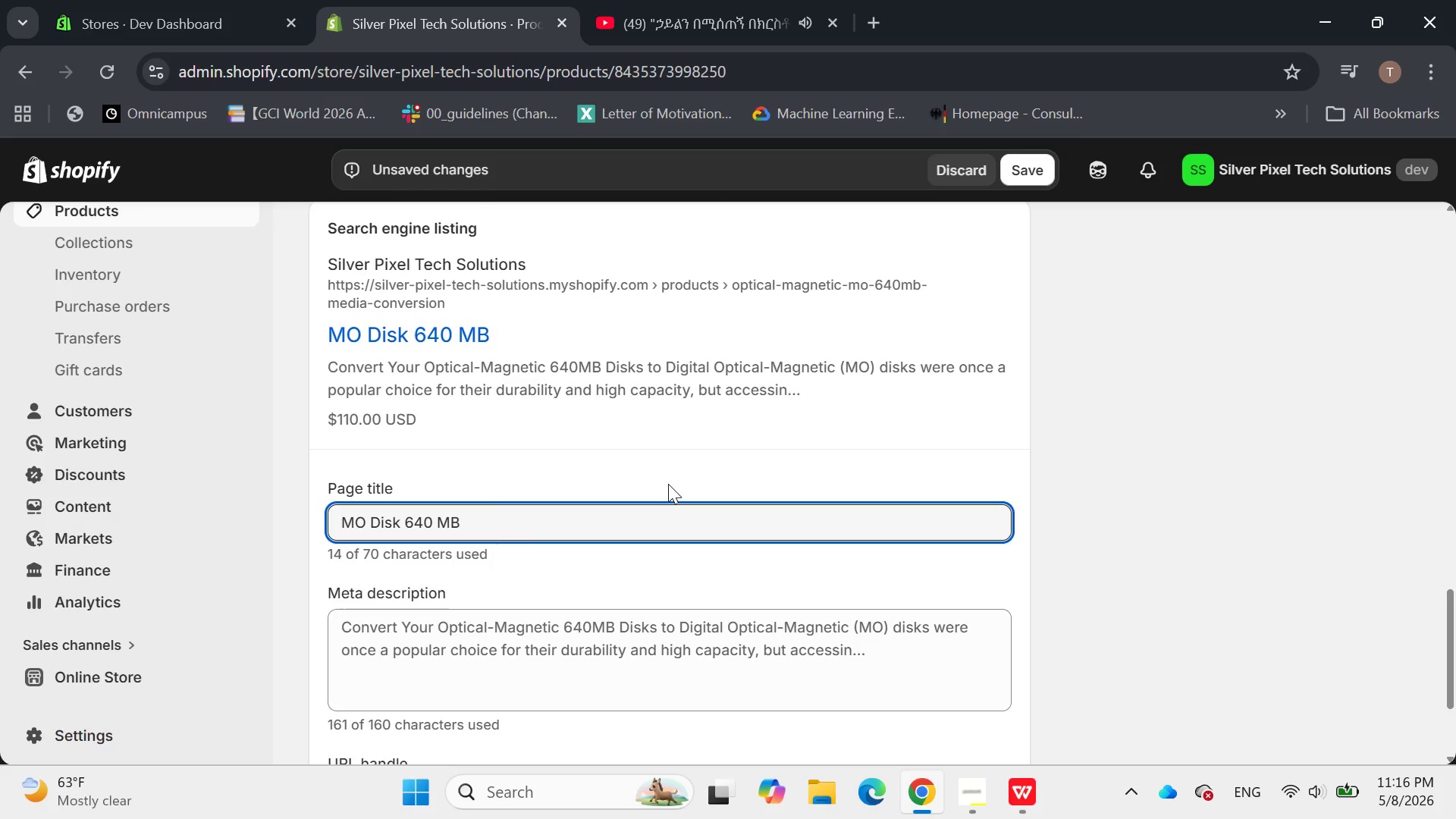 
key(ArrowLeft)
 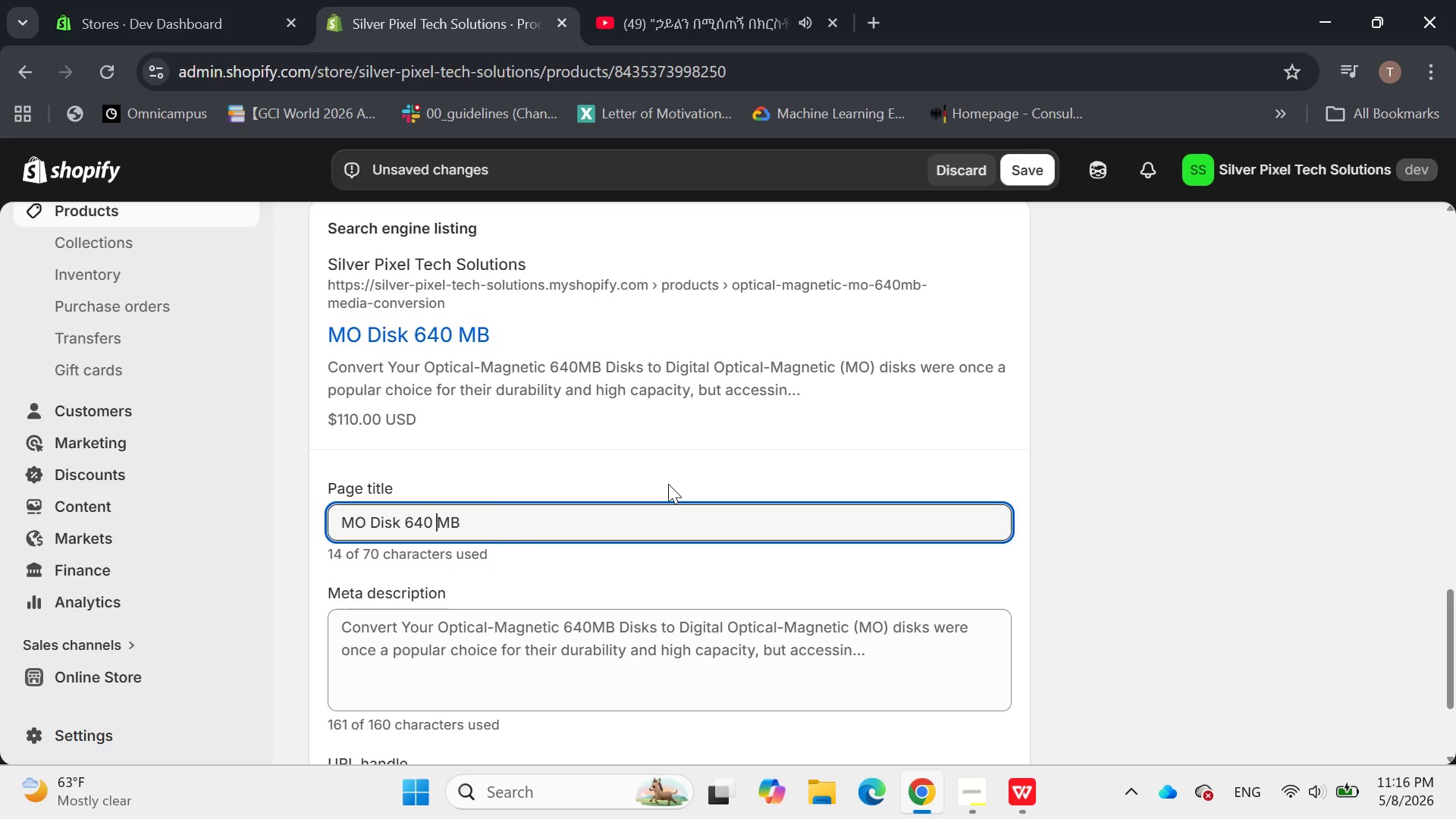 
key(ArrowLeft)
 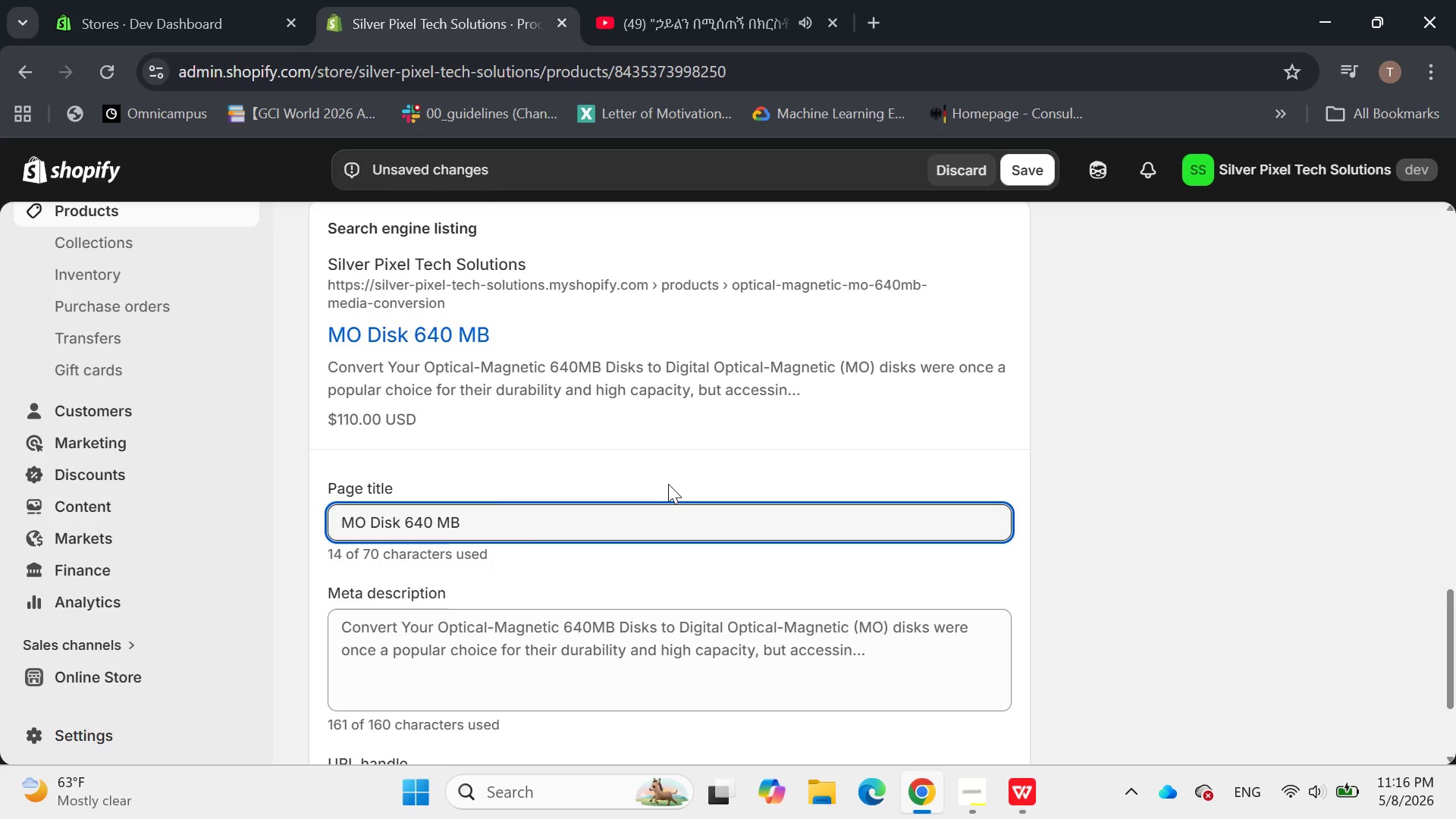 
key(Backspace)
 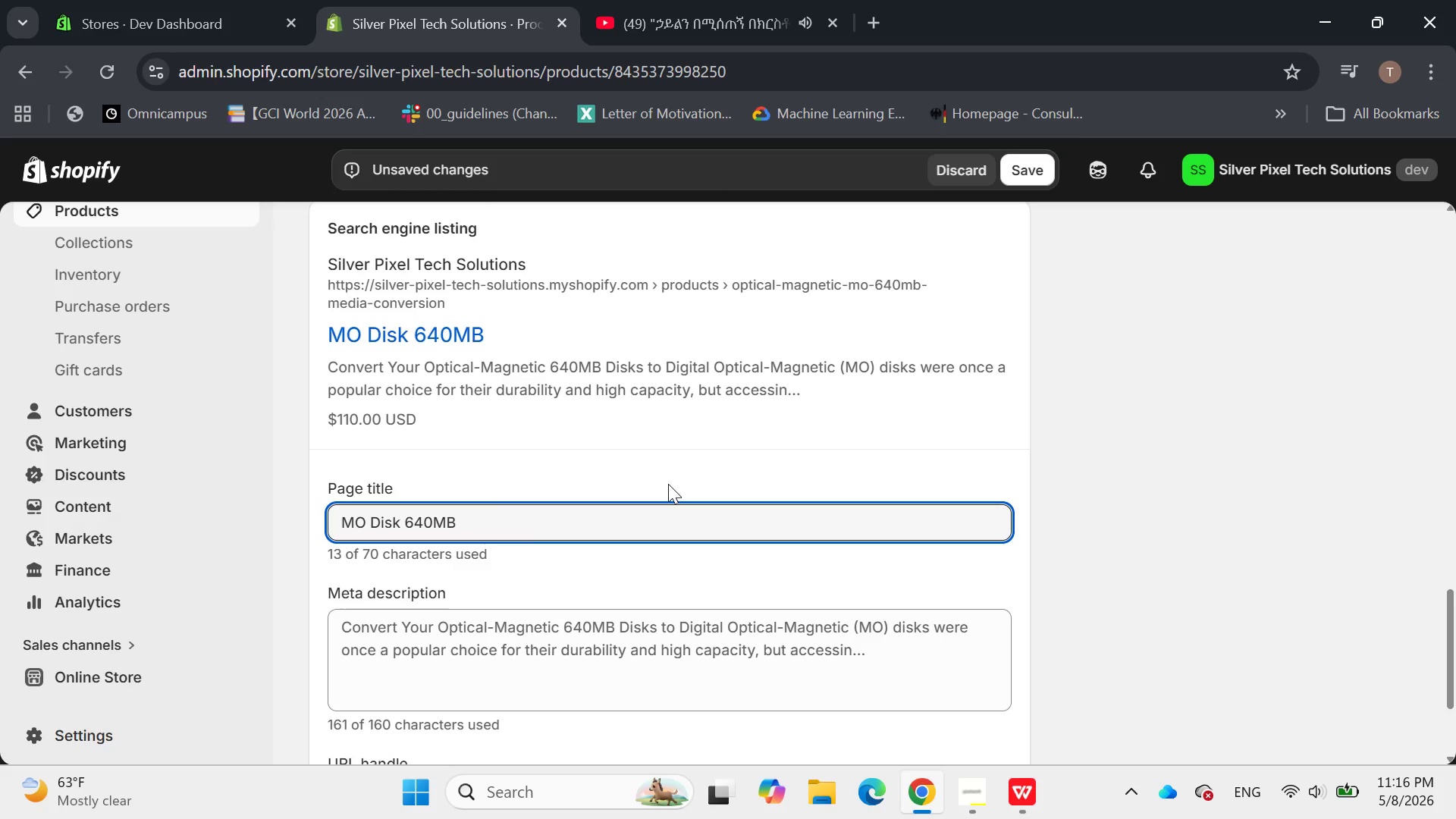 
key(ArrowRight)
 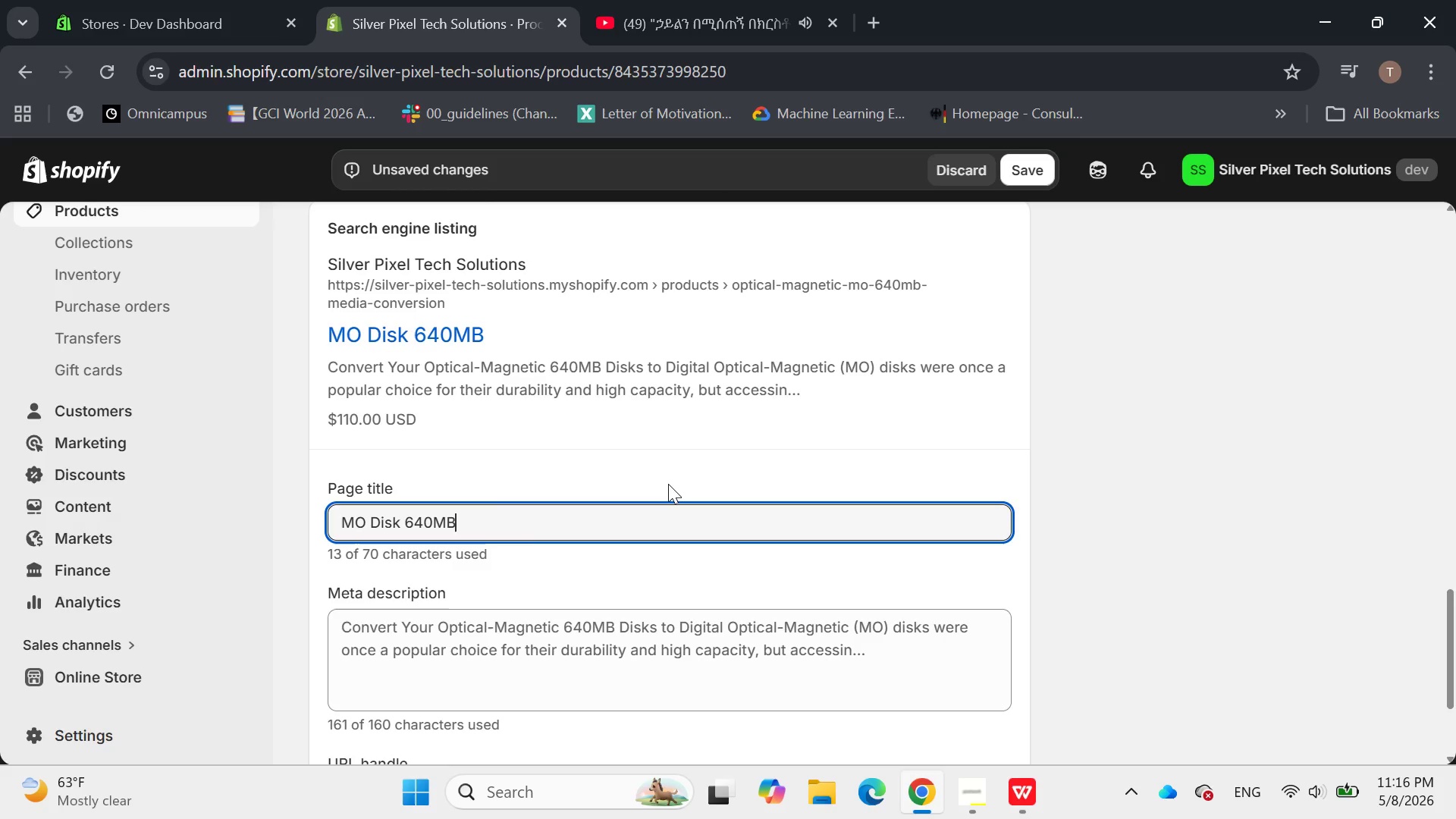 
key(ArrowRight)
 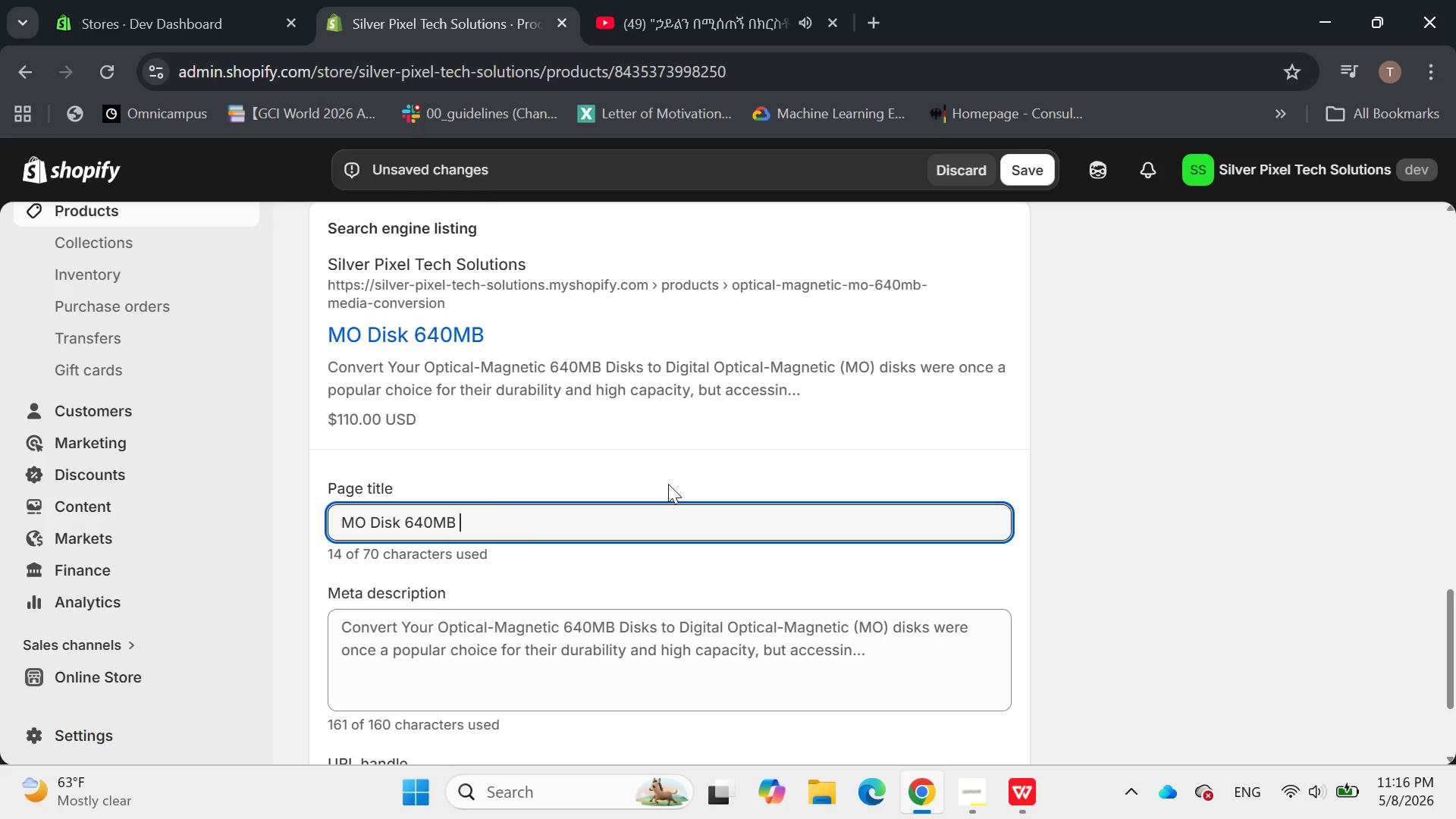 
type( Data Transfer )
 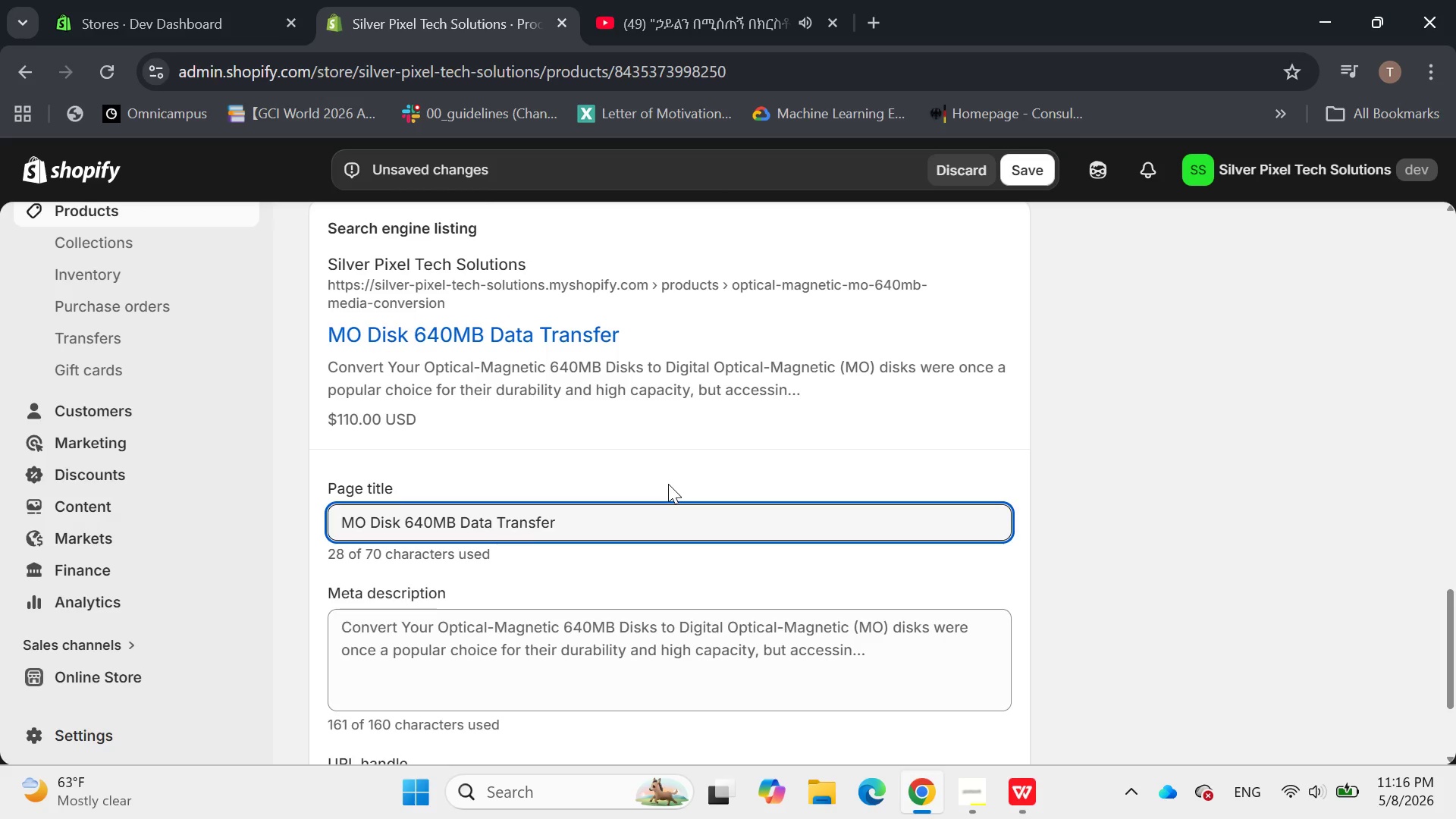 
type(& Conversion )
 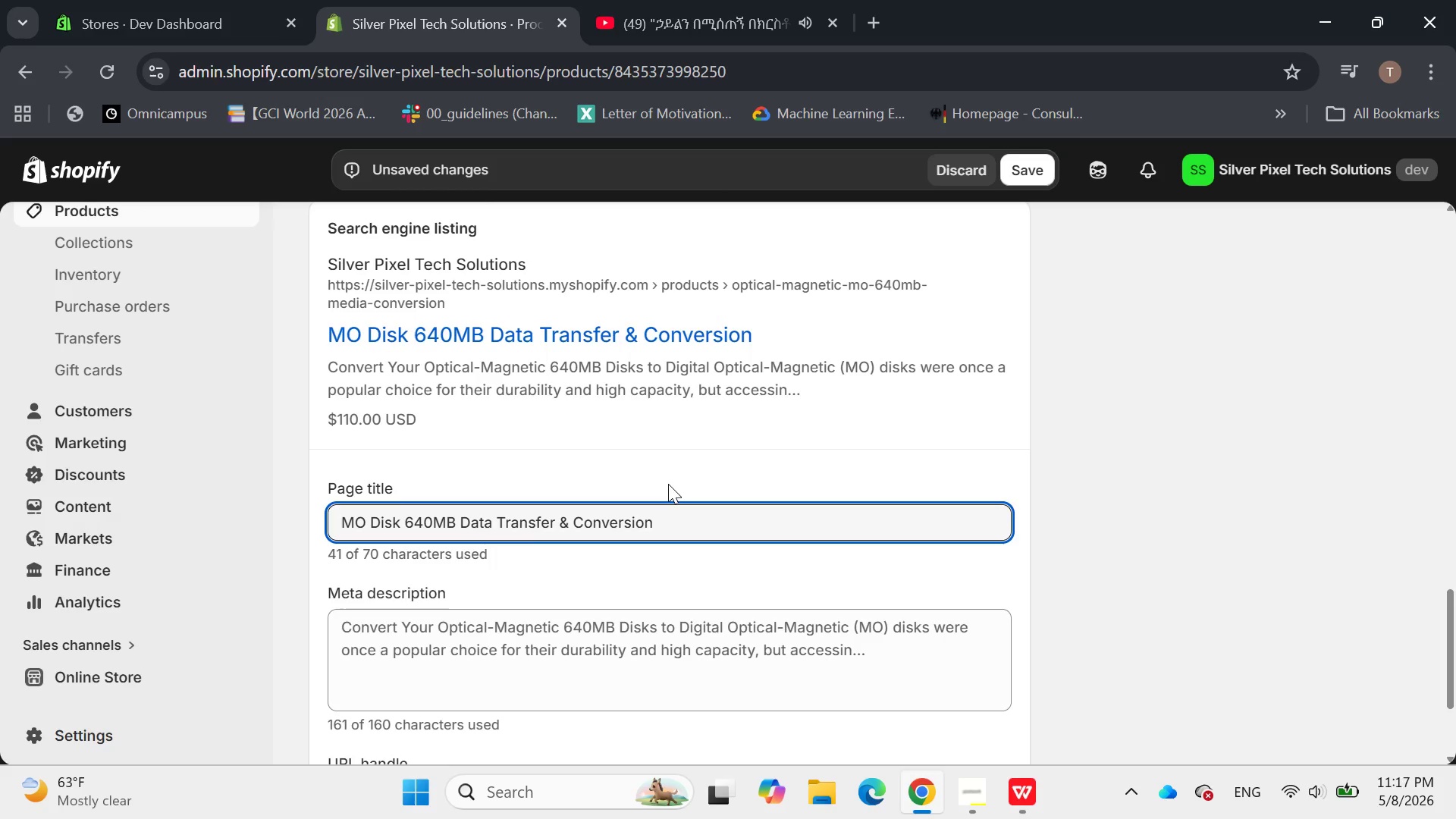 
type(Servie)
 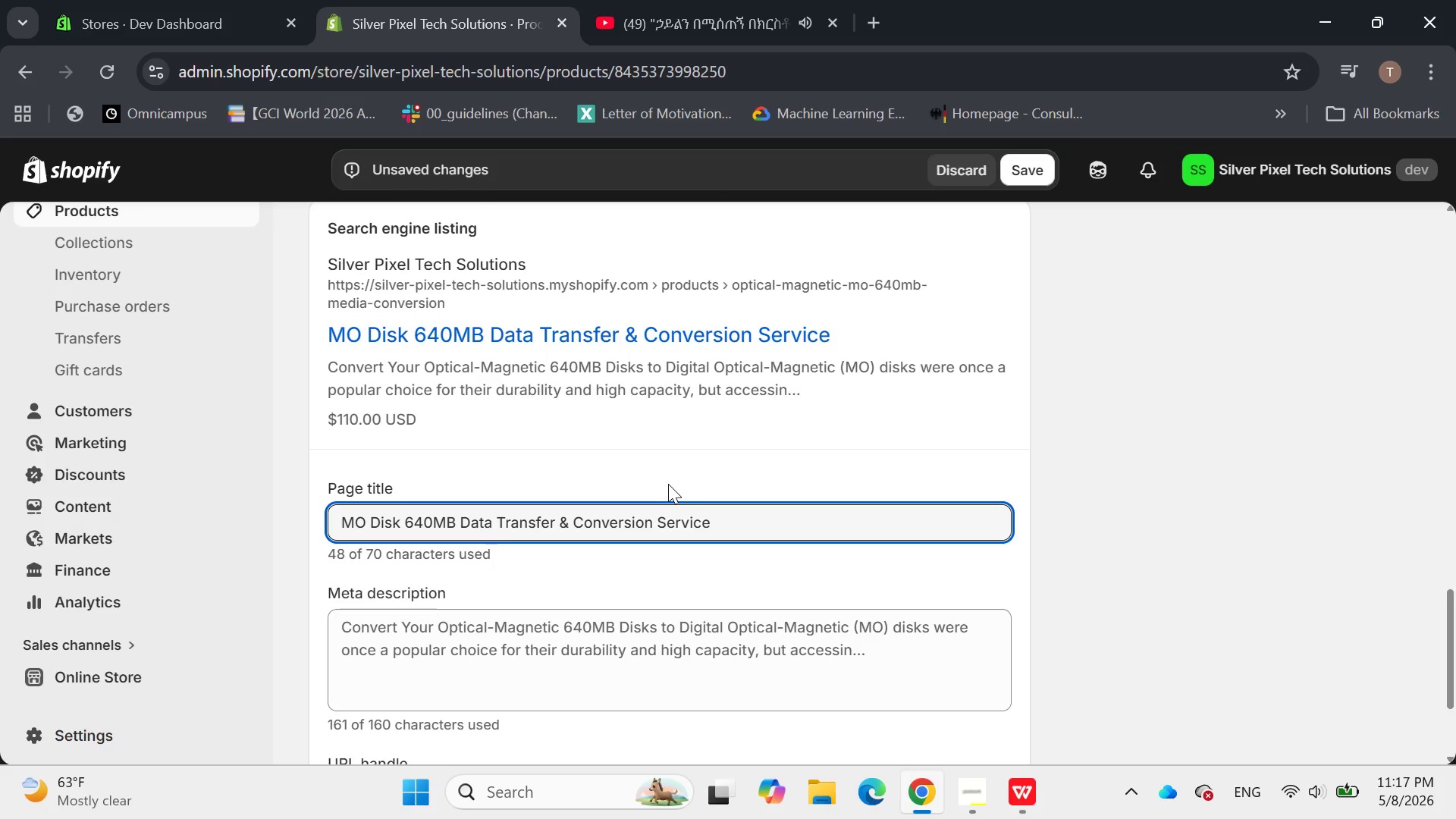 
hold_key(key=C, duration=0.31)
 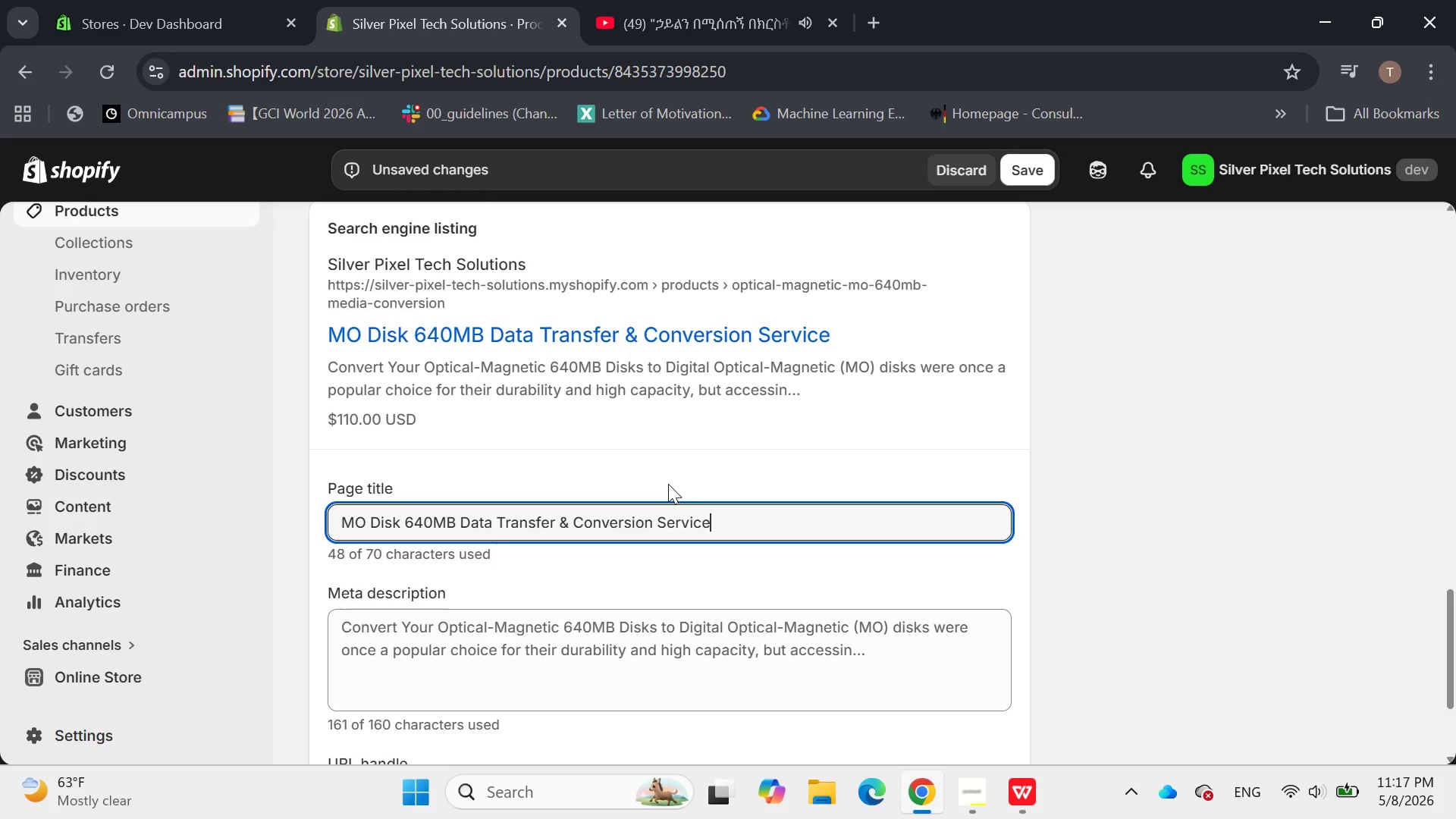 
wait(5.69)
 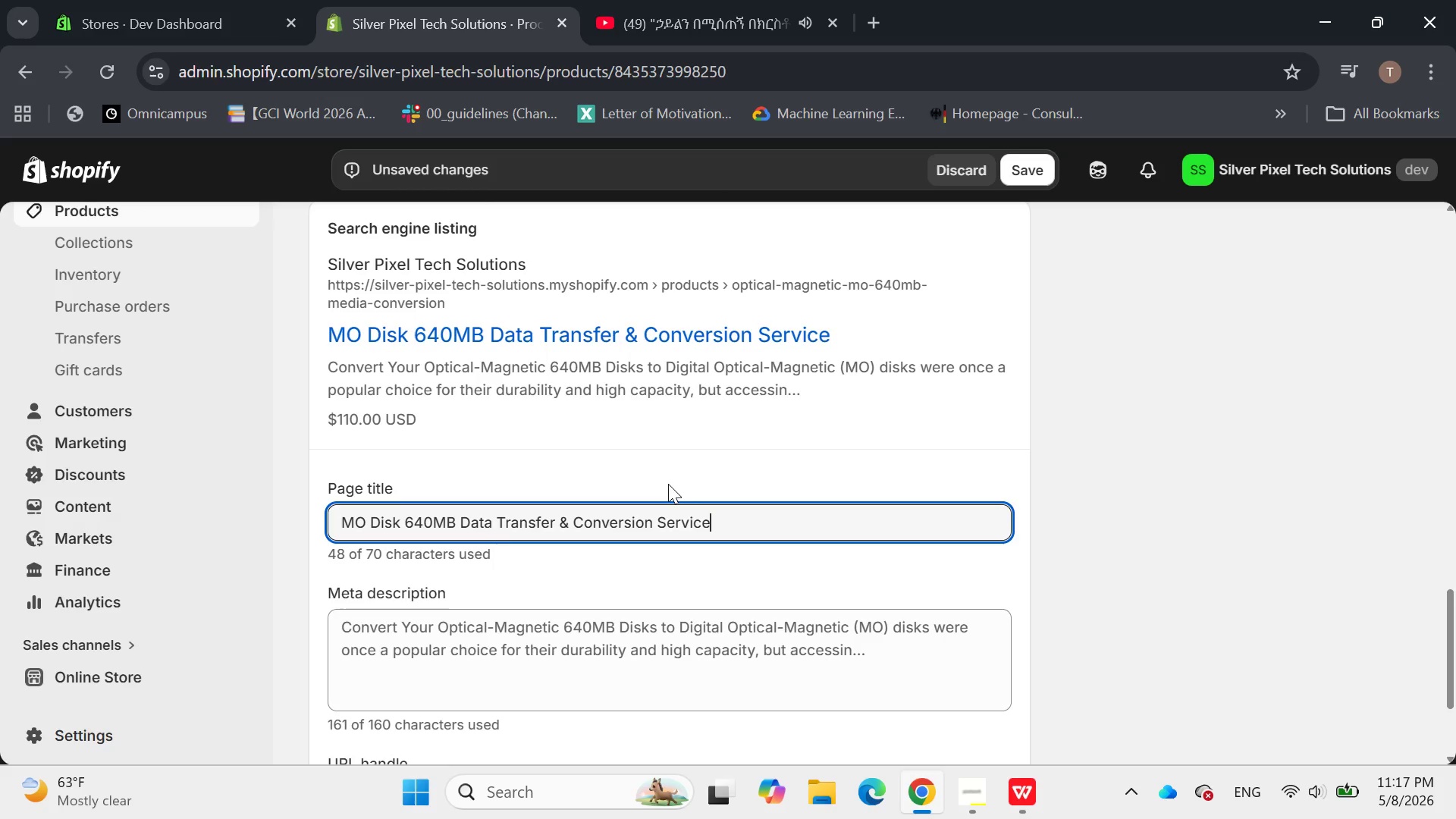 
left_click([636, 635])
 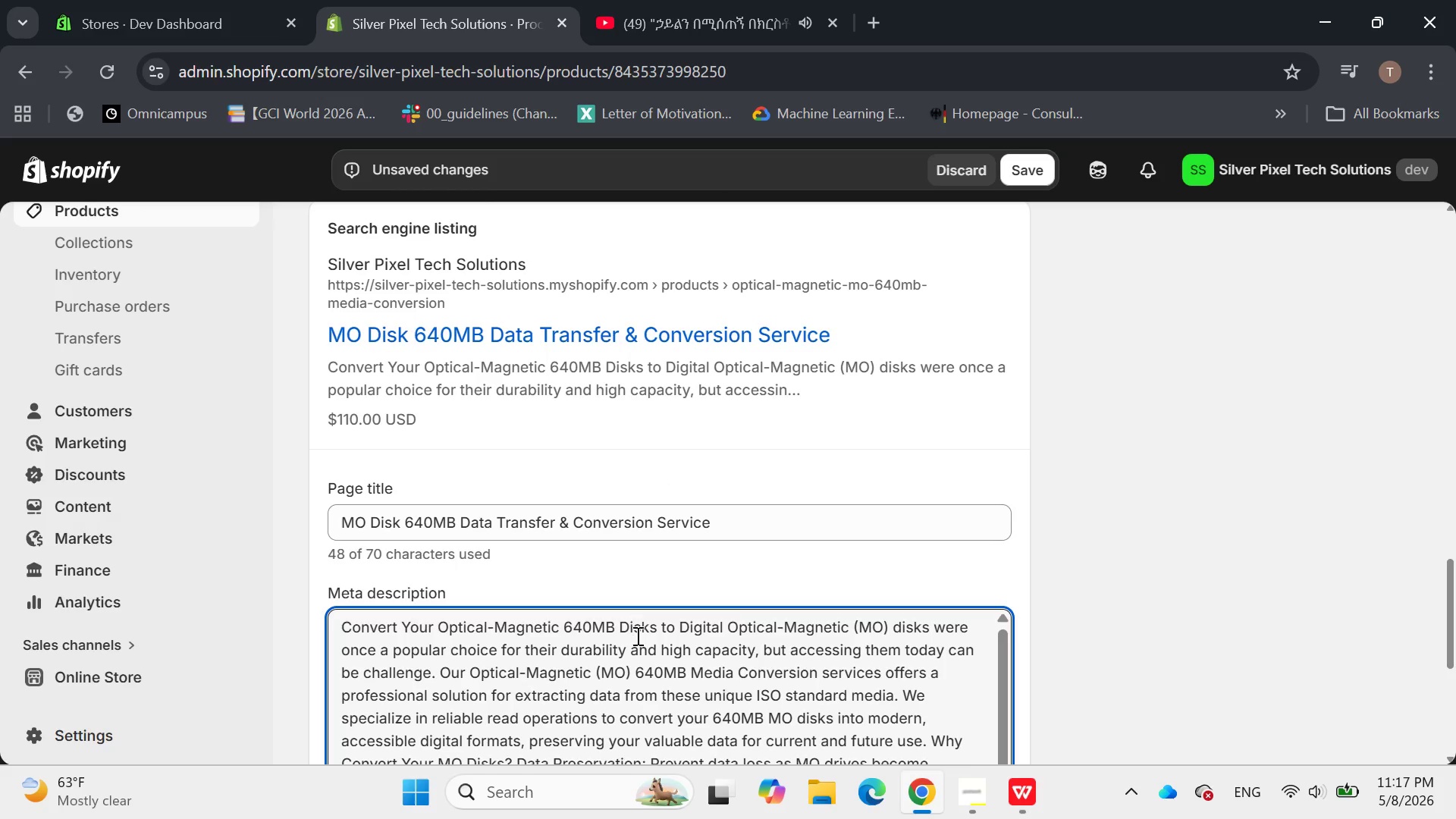 
key(Control+A)
 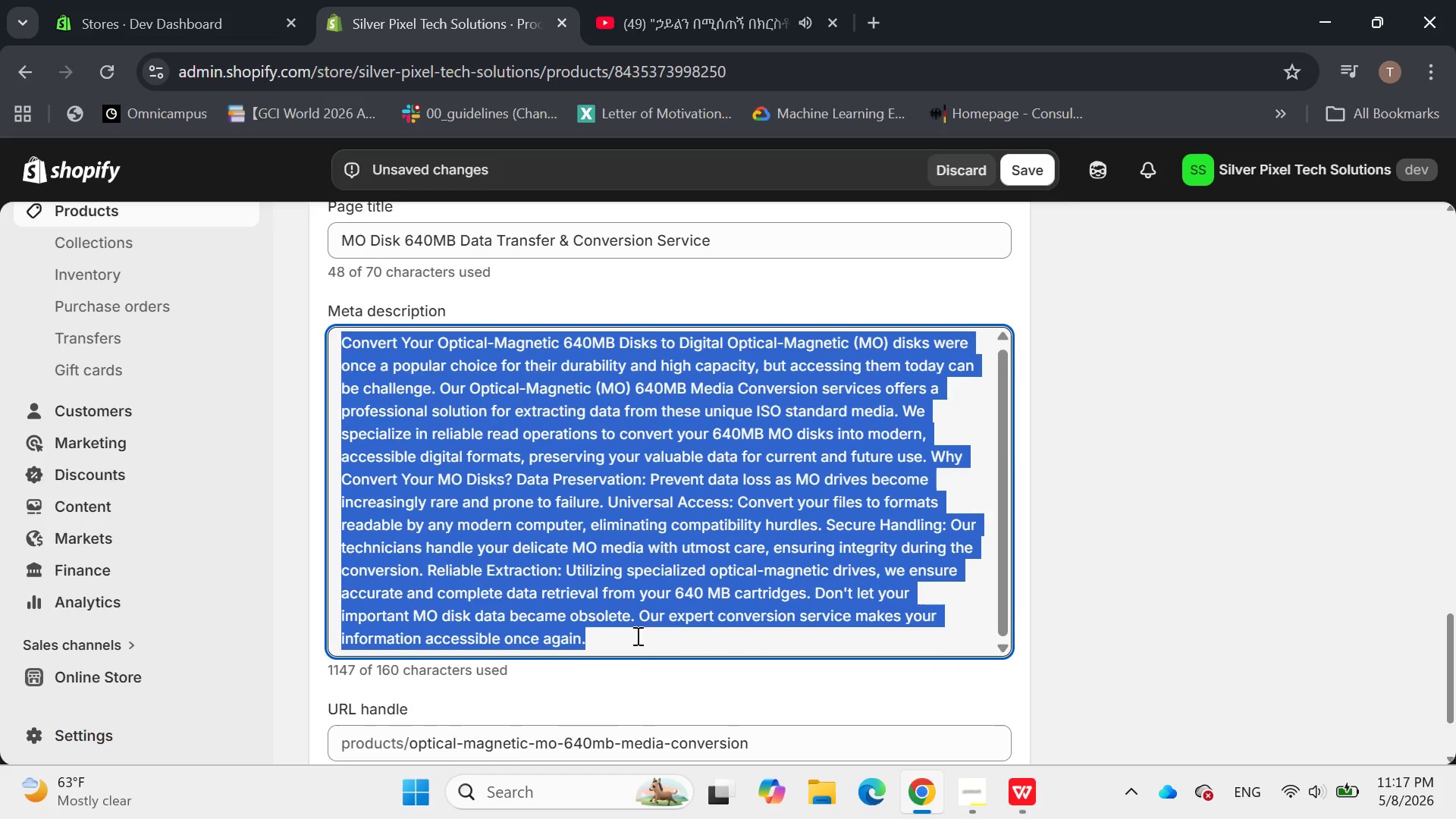 
key(Backspace)
 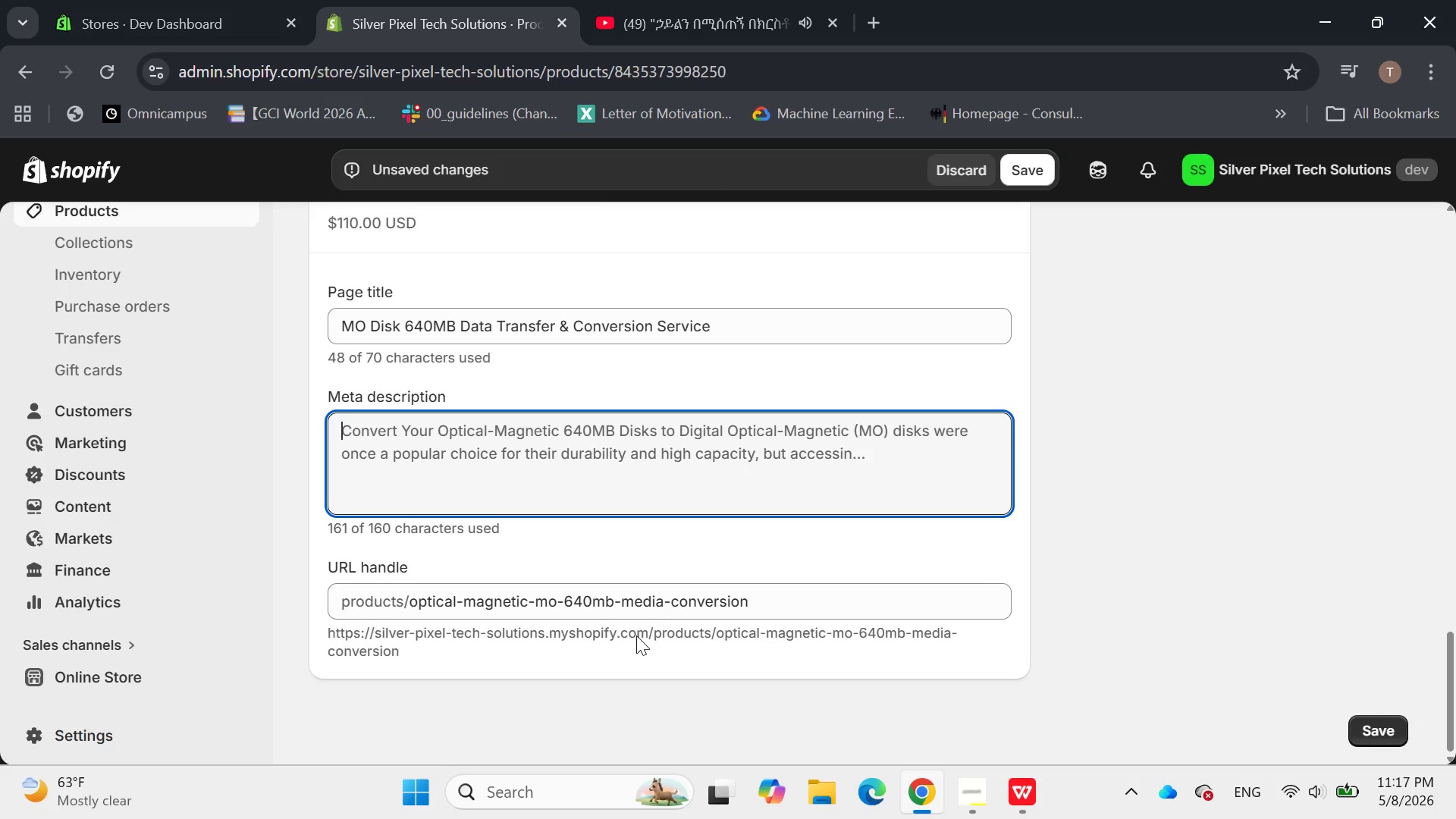 
type(Optical-magnetic (MO) 640MB )
 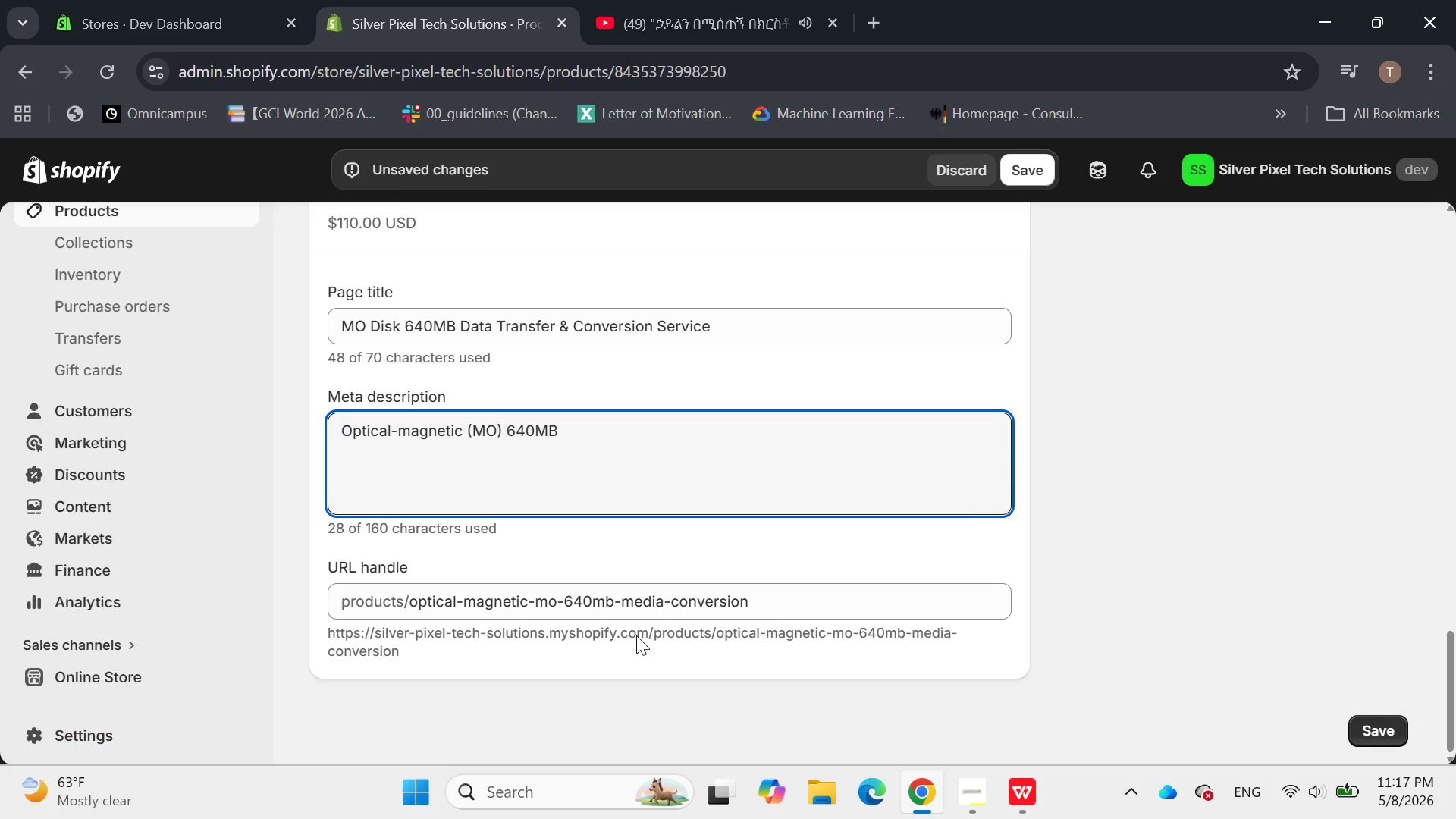 
wait(6.27)
 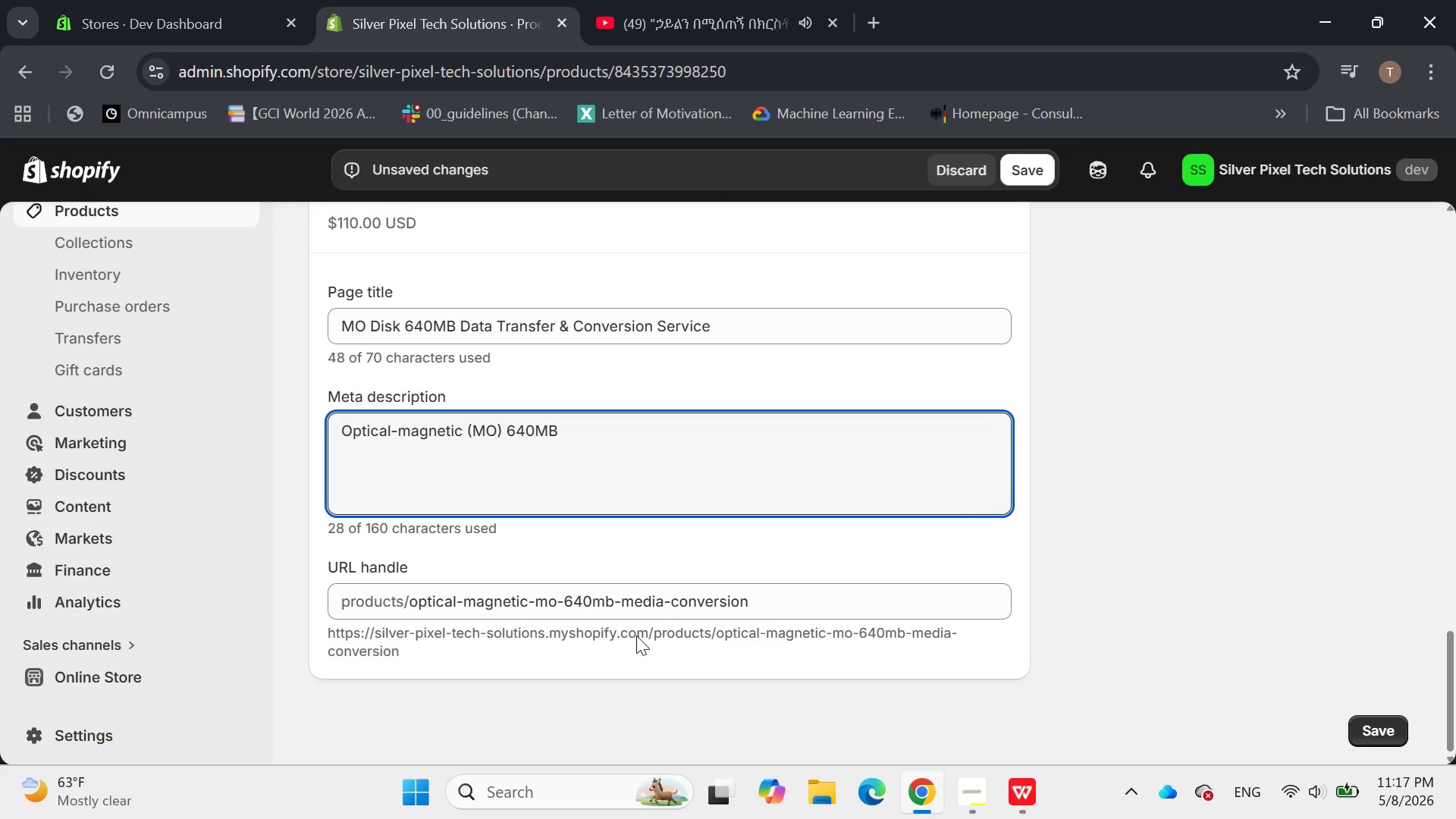 
type(disk data extrax)
key(Backspace)
type(ction . Convert ISO standard MMO)
key(Backspace)
key(Backspace)
key(Backspace)
type(MO medial)
key(Backspace)
type( to digital formats with )
 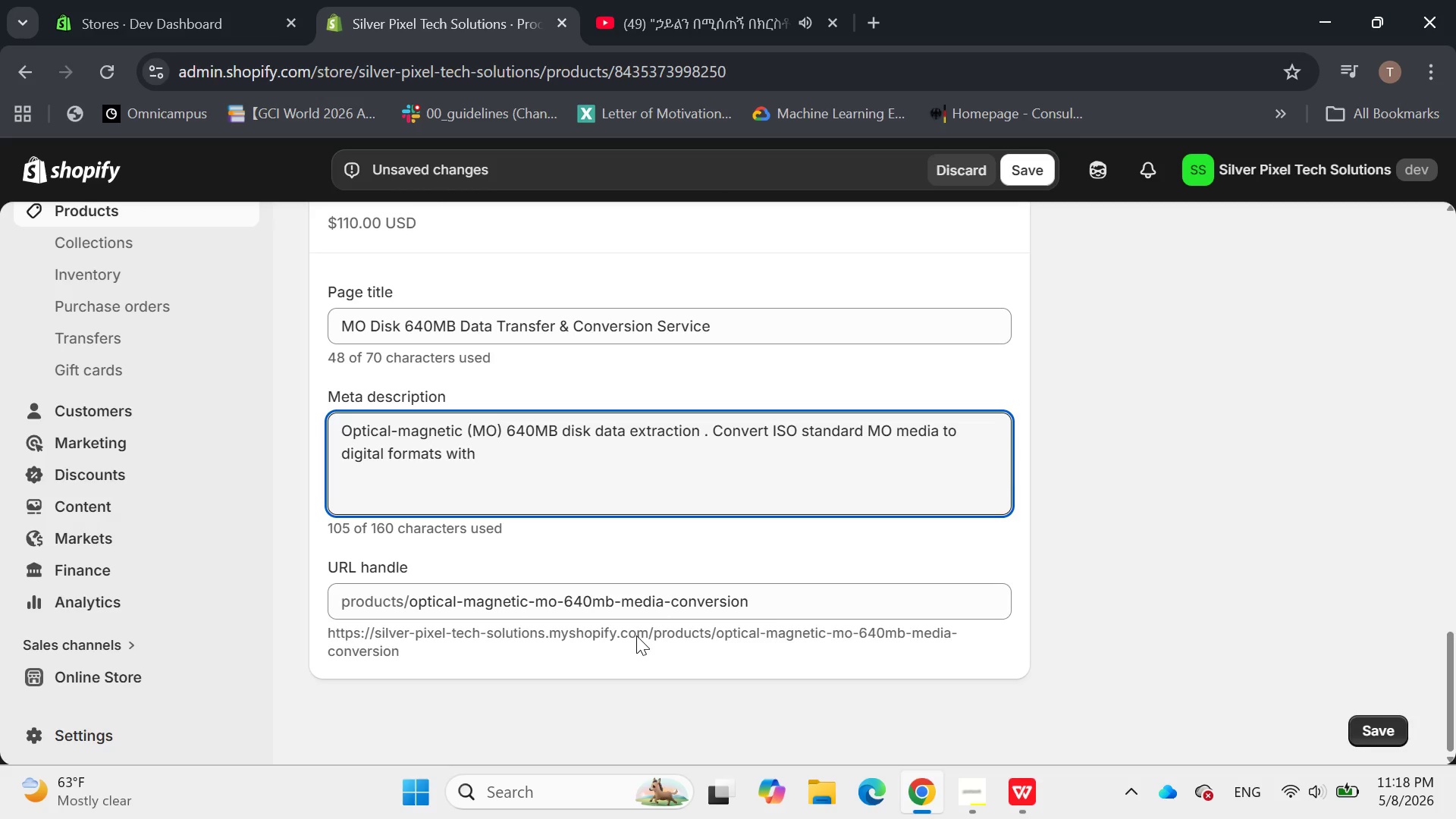 
wait(12.75)
 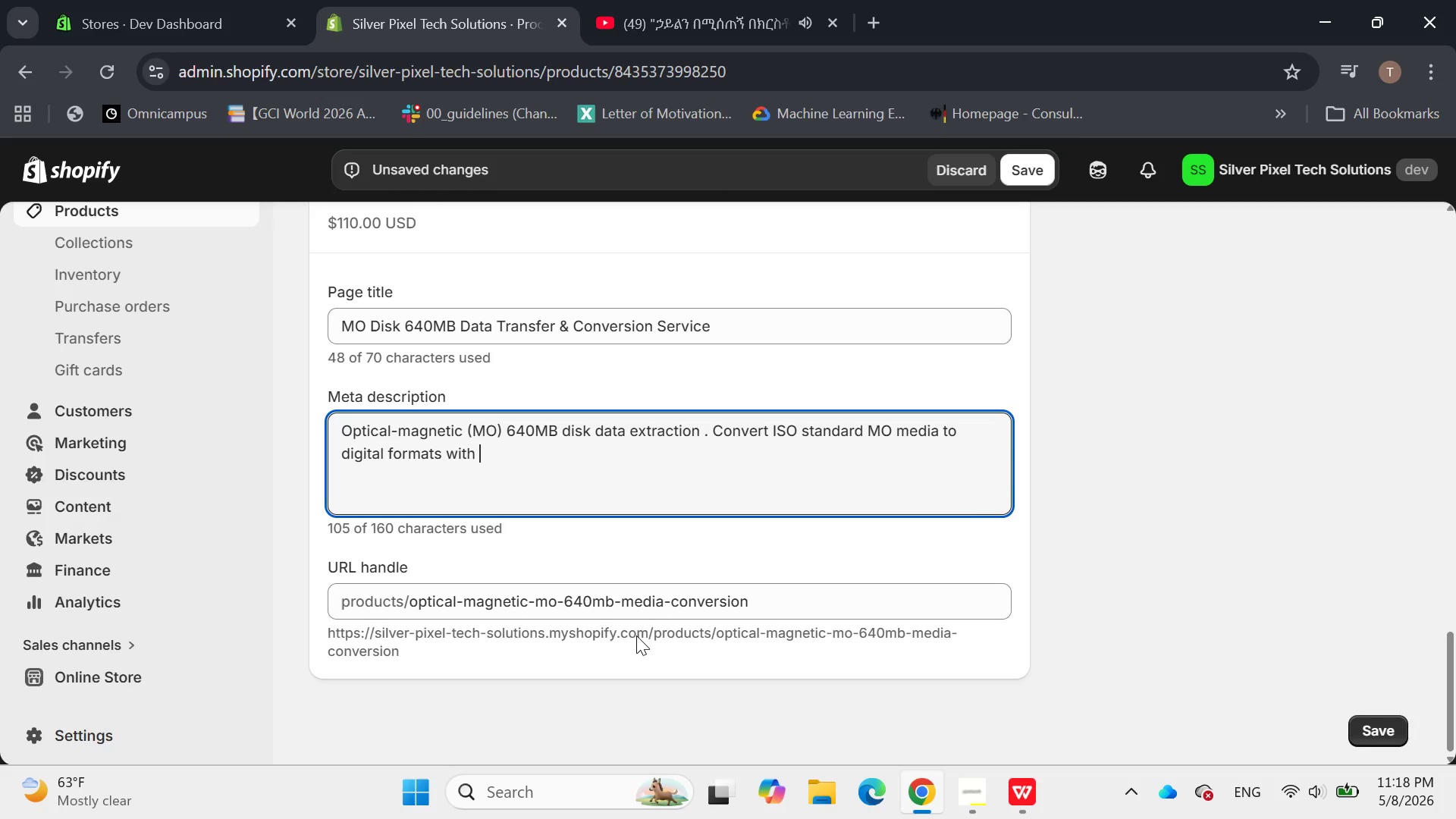 
type(our reliable media conversion service.)
 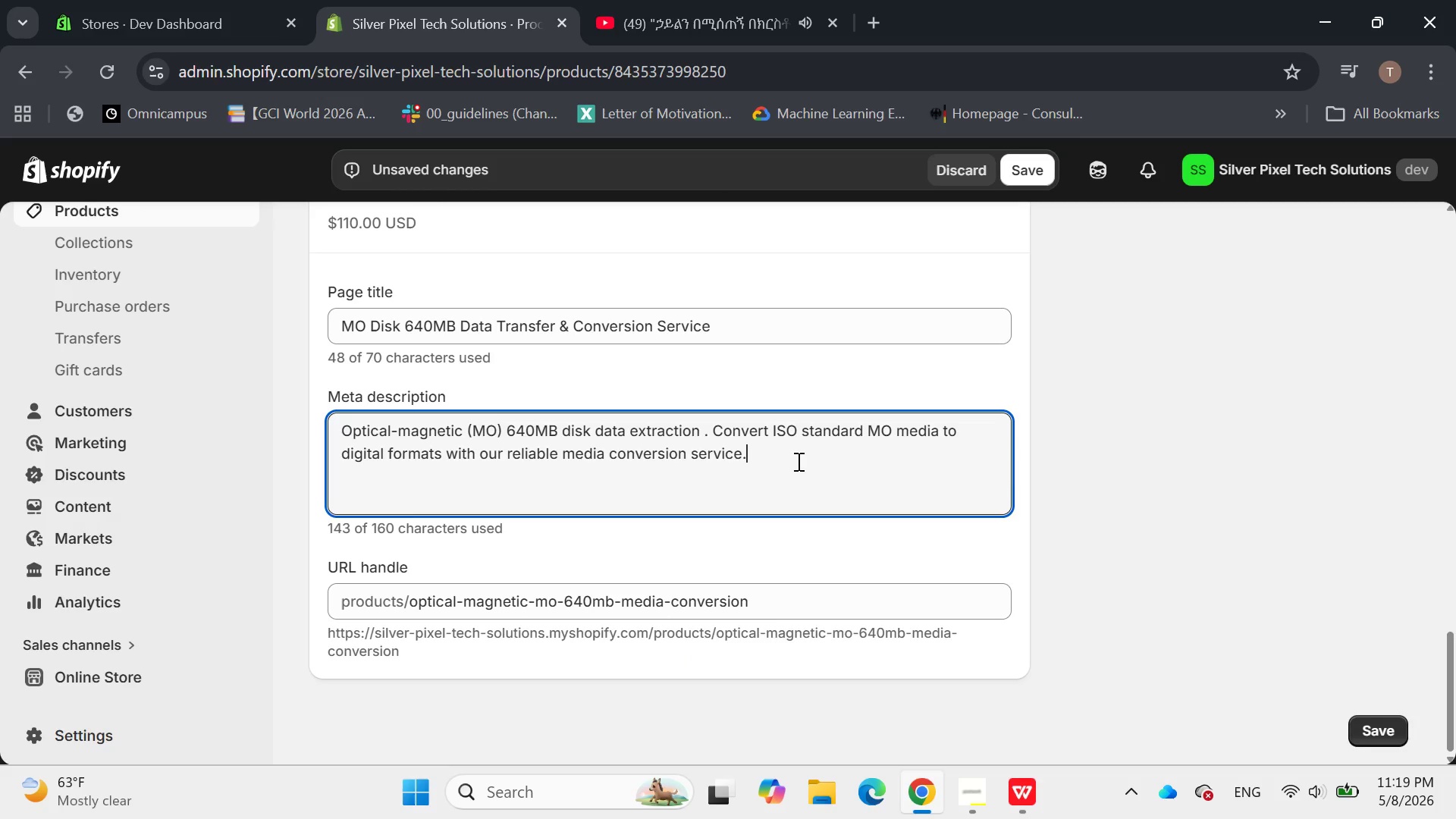 
wait(10.44)
 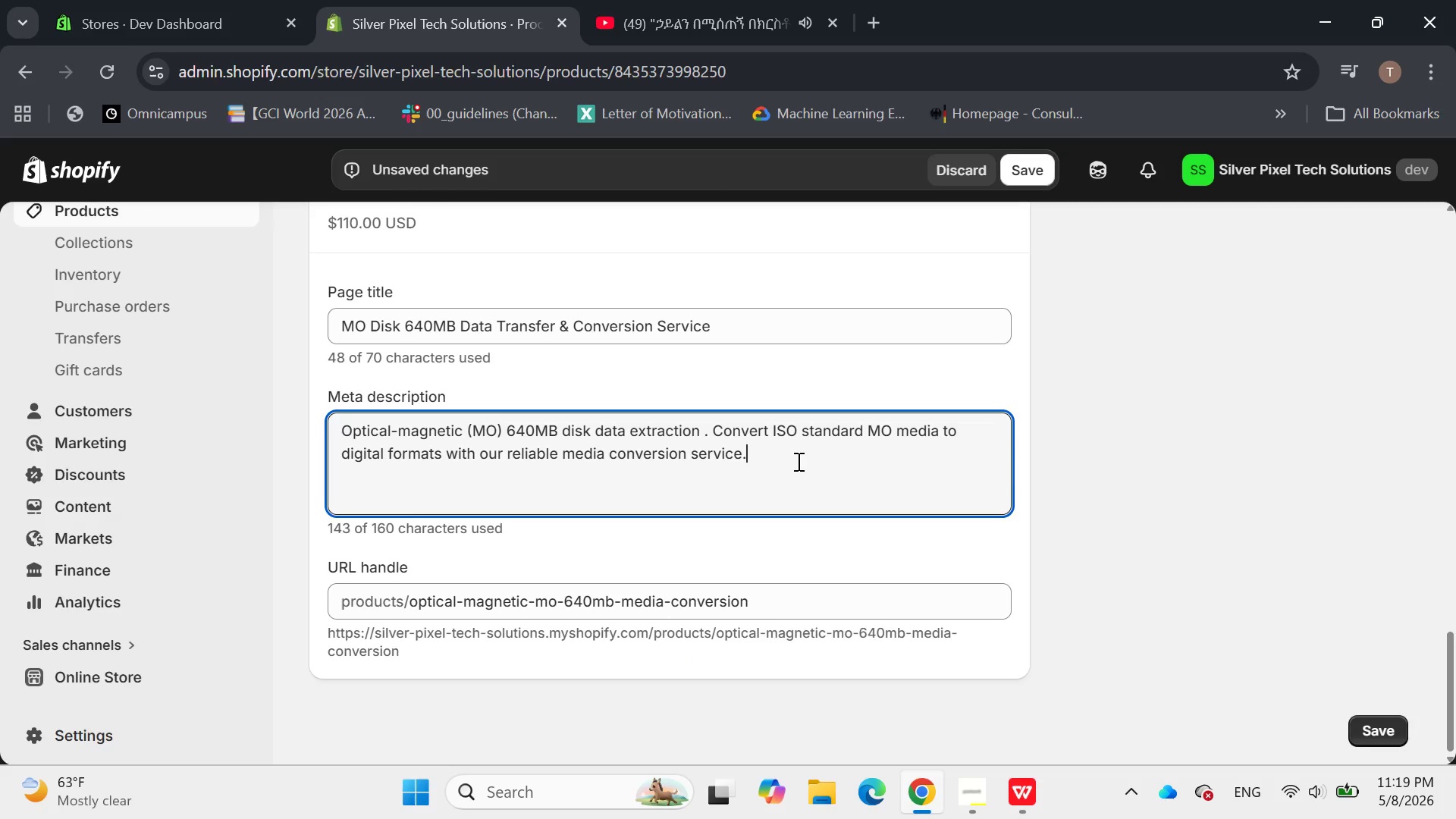 
left_click_drag(start_coordinate=[504, 461], to_coordinate=[745, 481])
 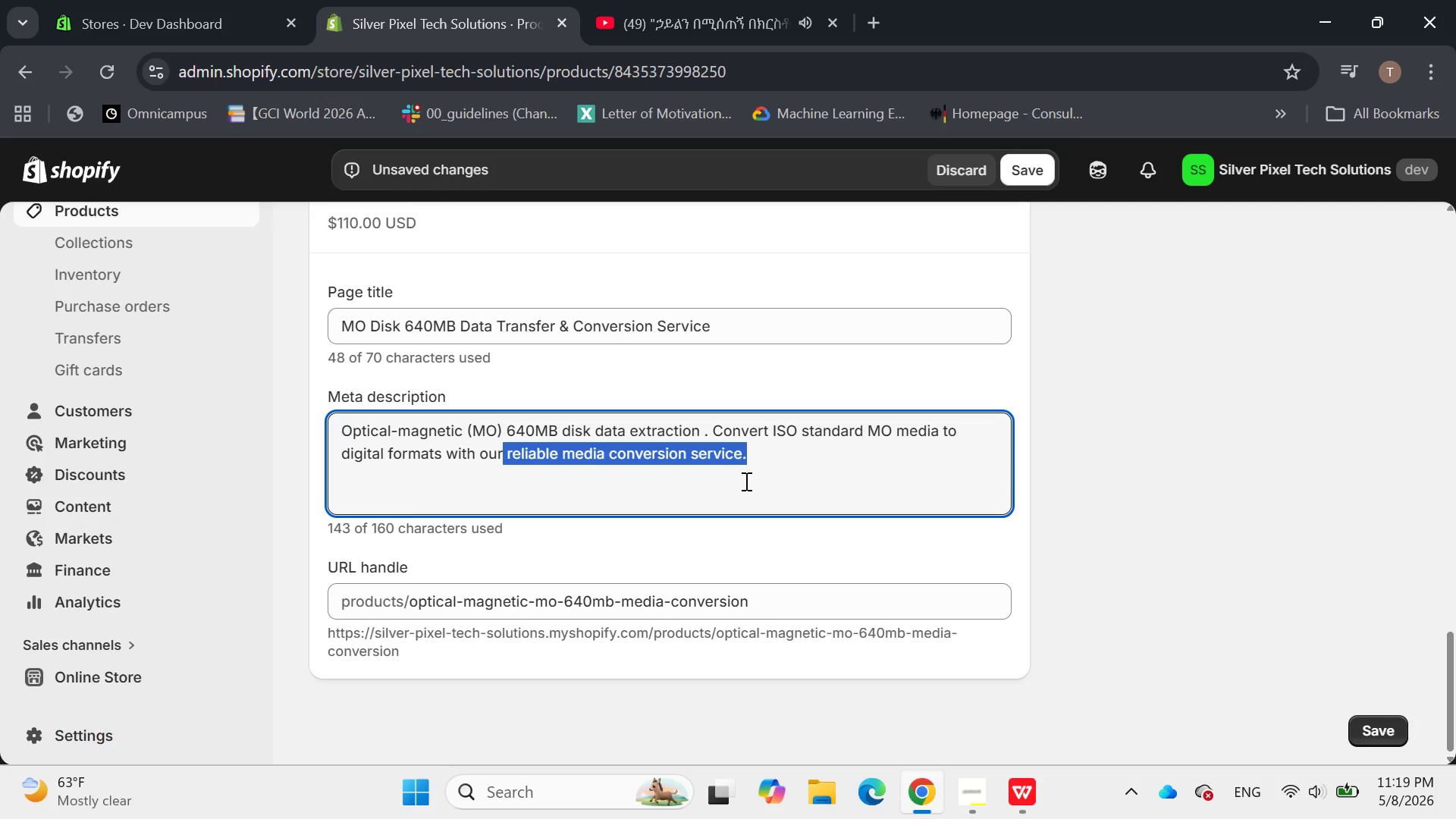 
left_click([745, 481])
 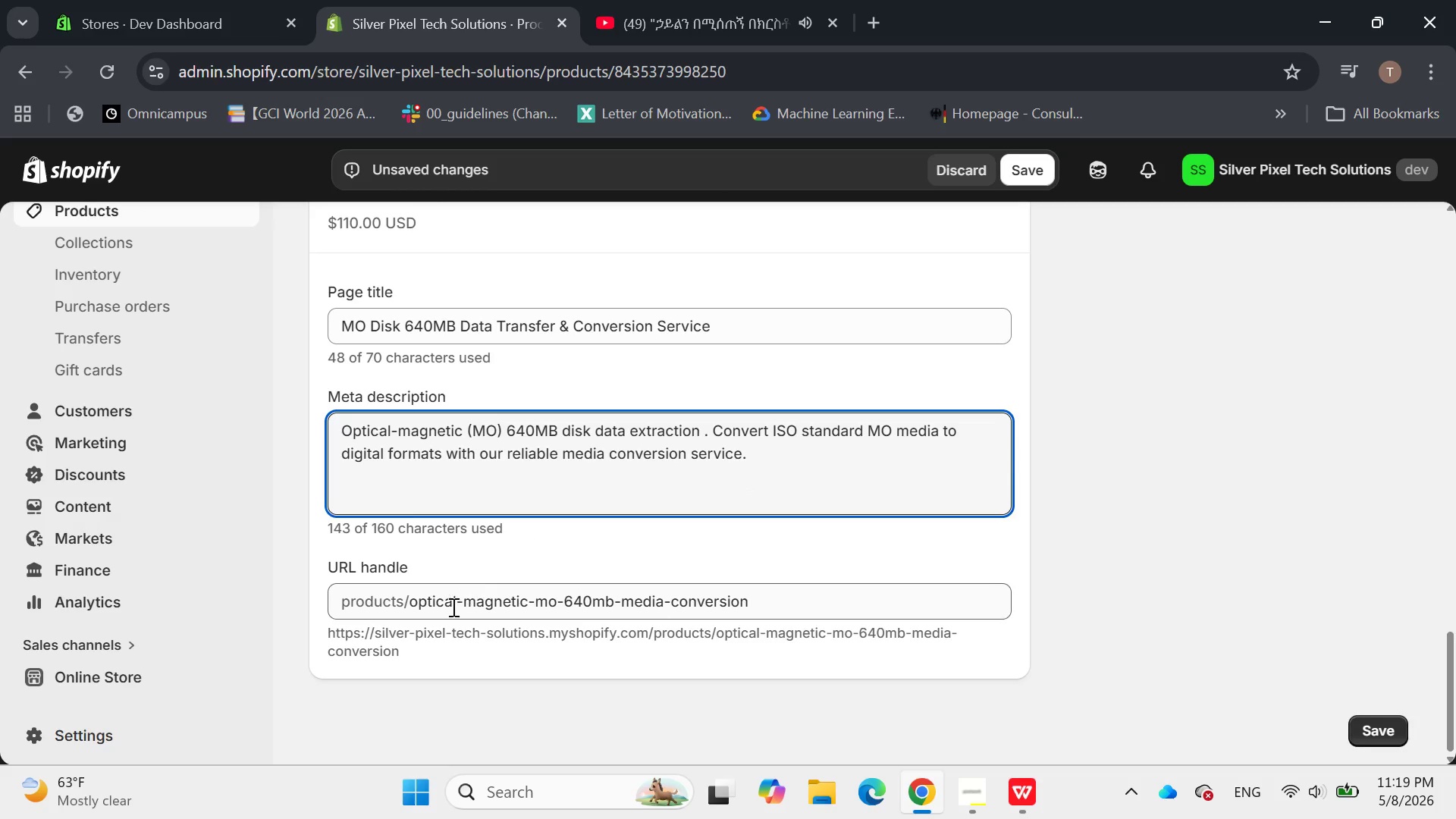 
wait(11.17)
 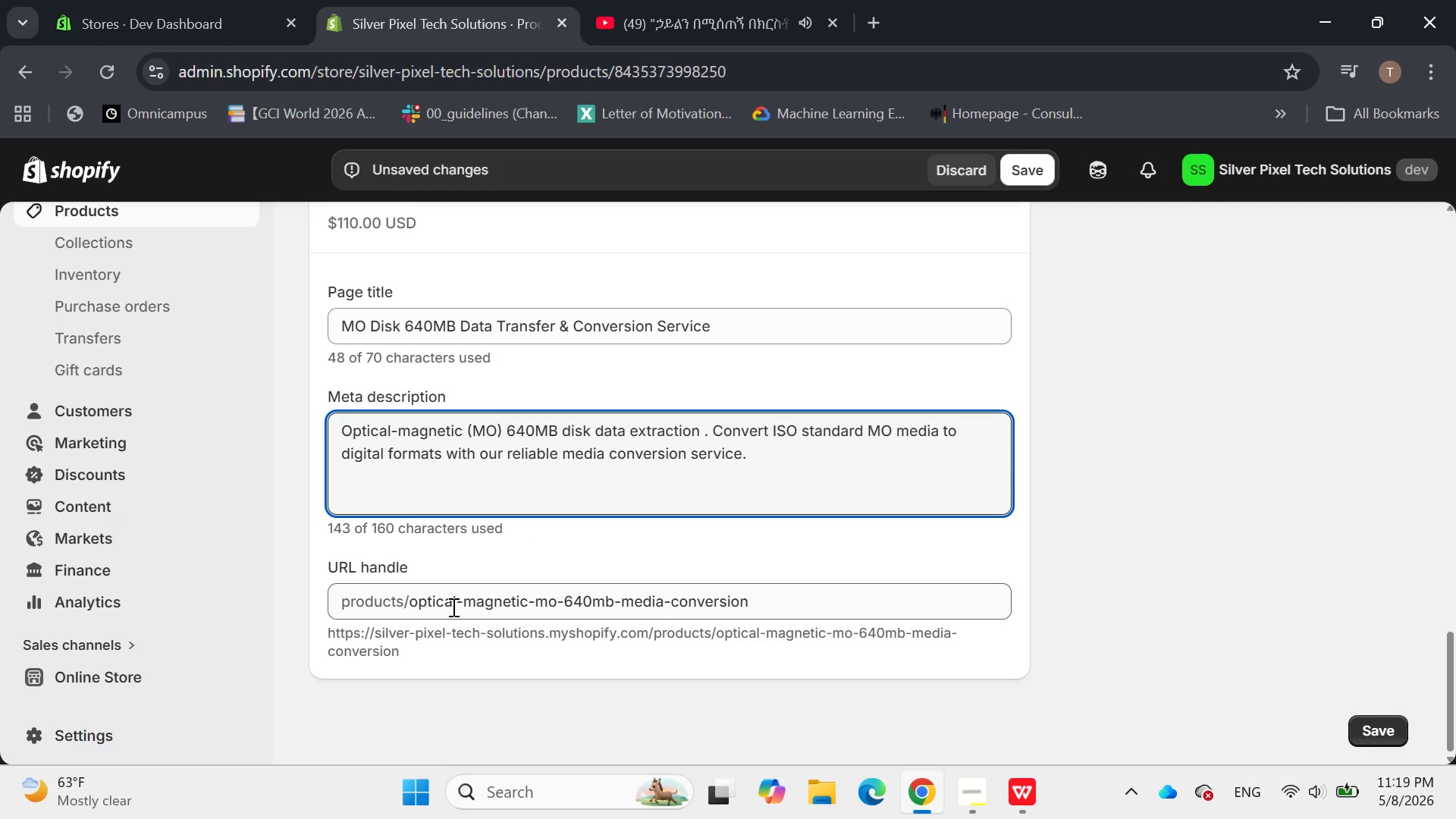 
left_click_drag(start_coordinate=[537, 603], to_coordinate=[408, 595])
 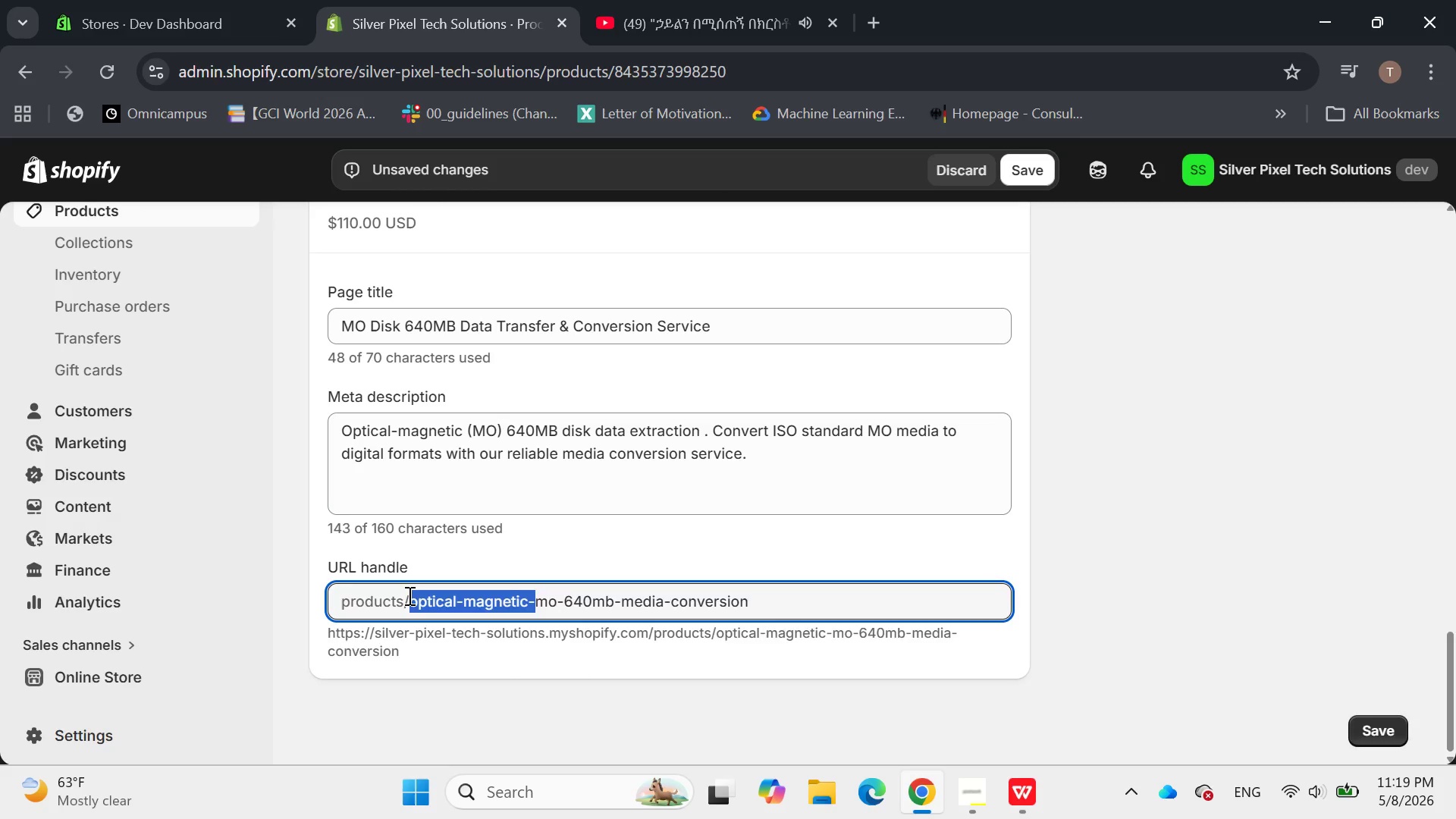 
key(Backspace)
 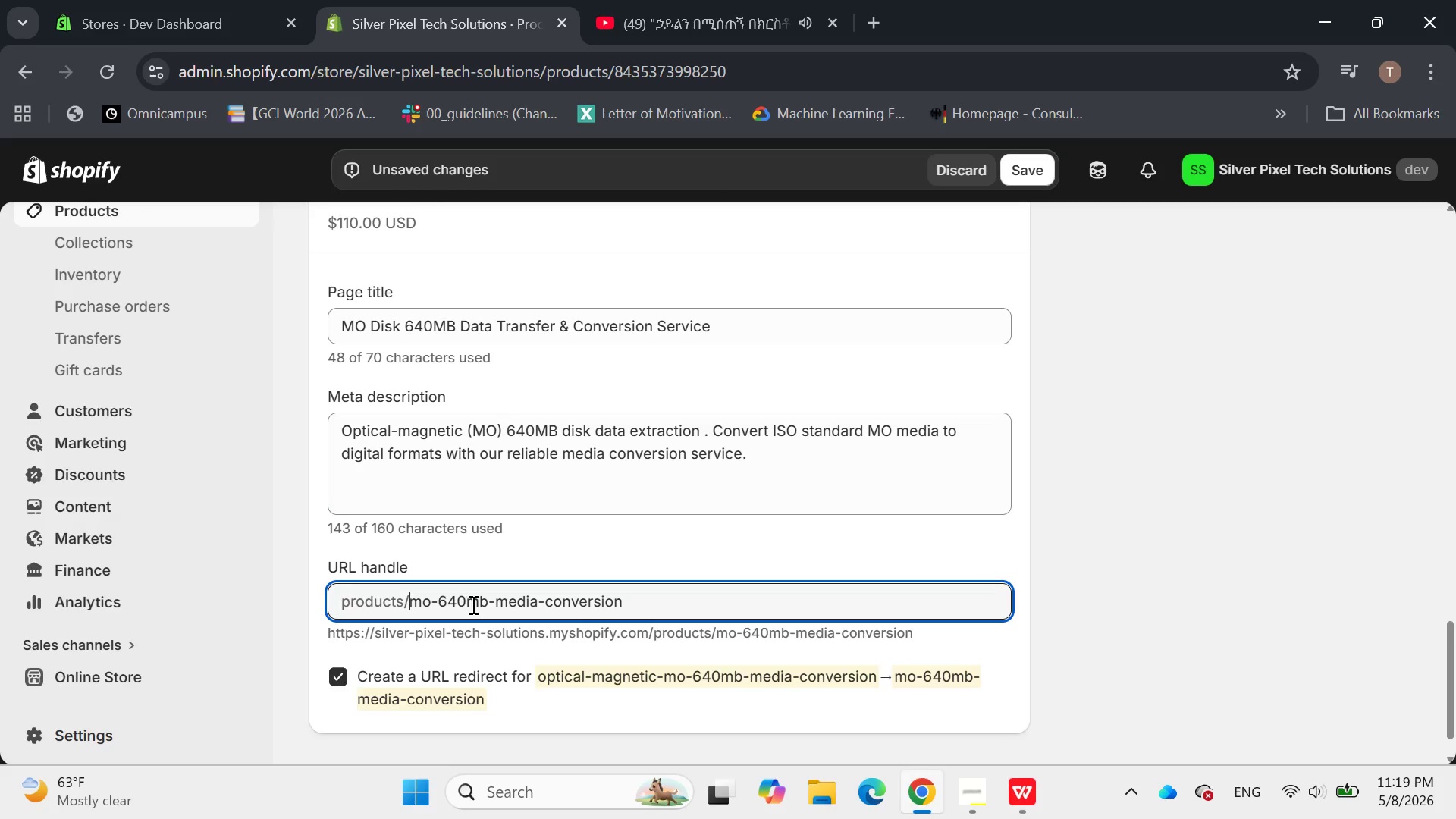 
wait(6.02)
 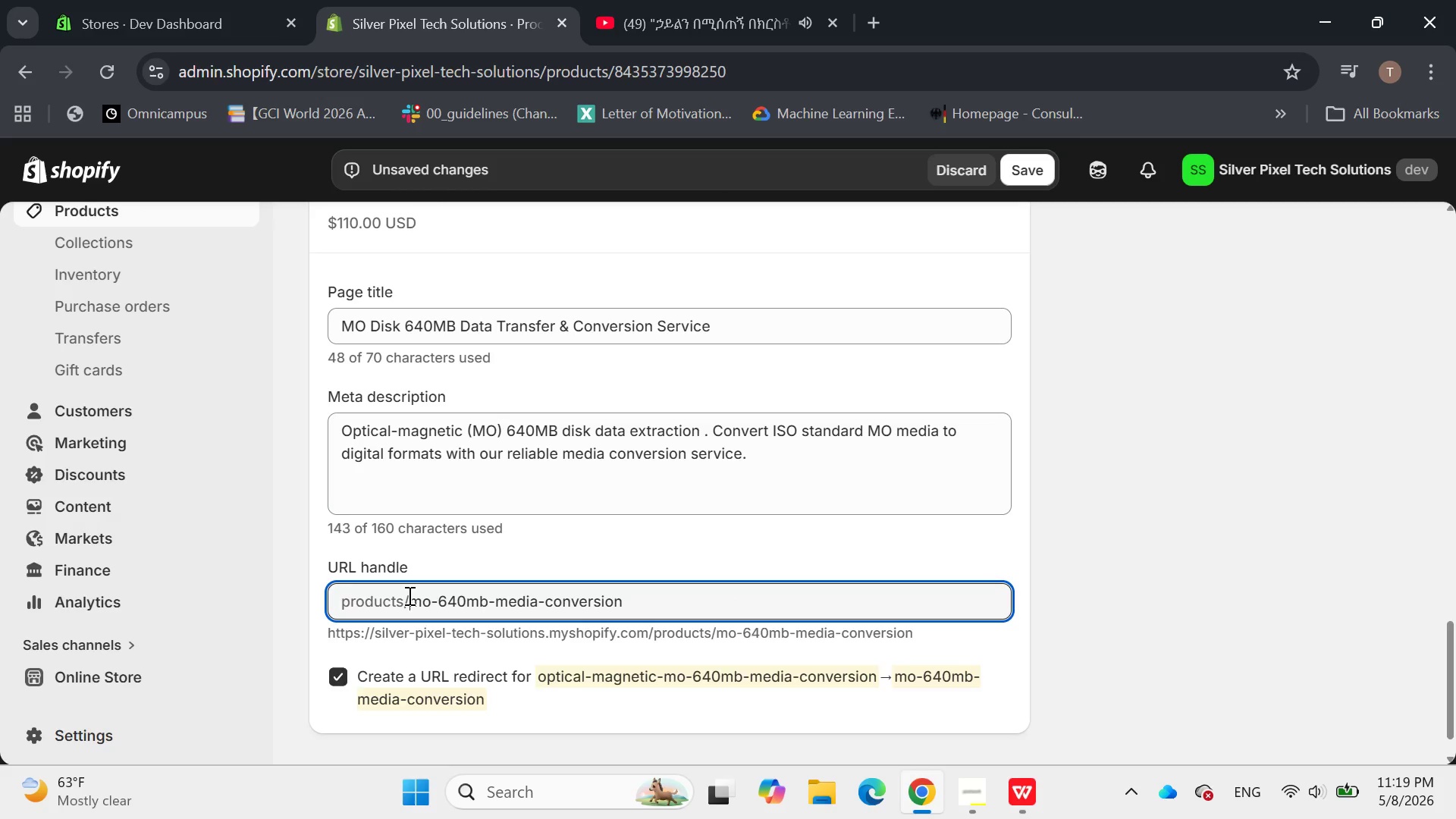 
left_click([430, 603])
 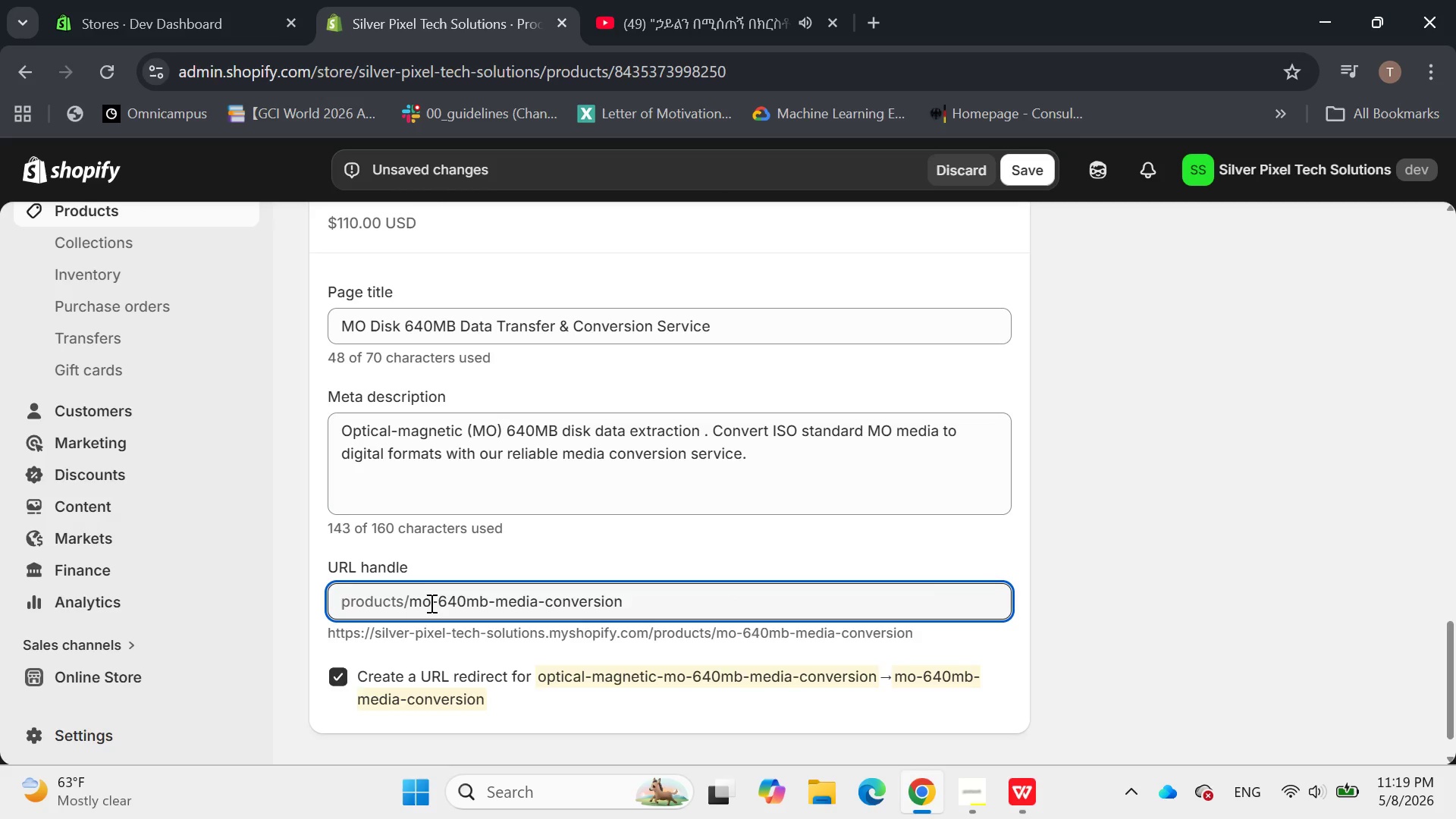 
type(-disk)
 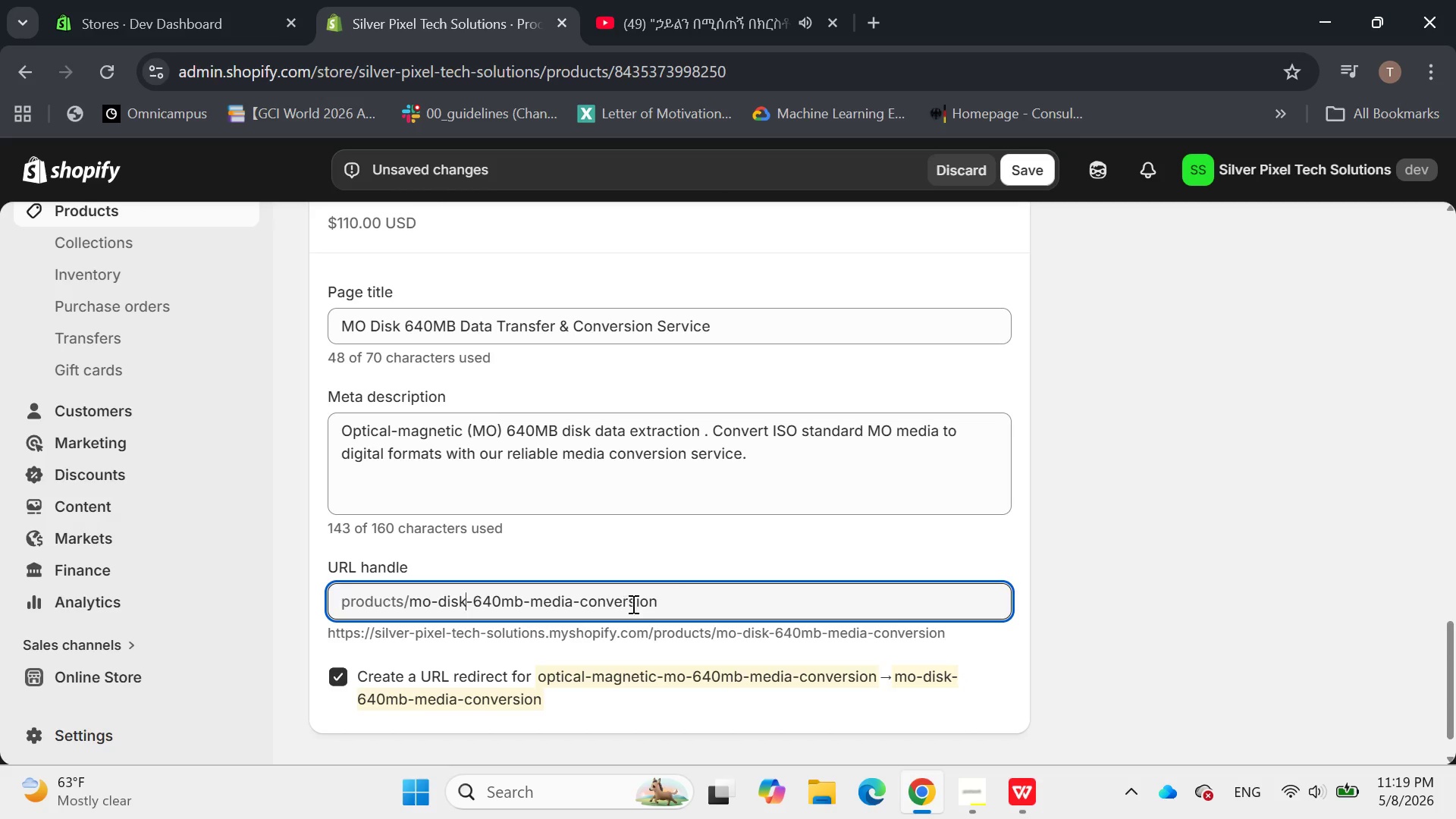 
left_click([711, 594])
 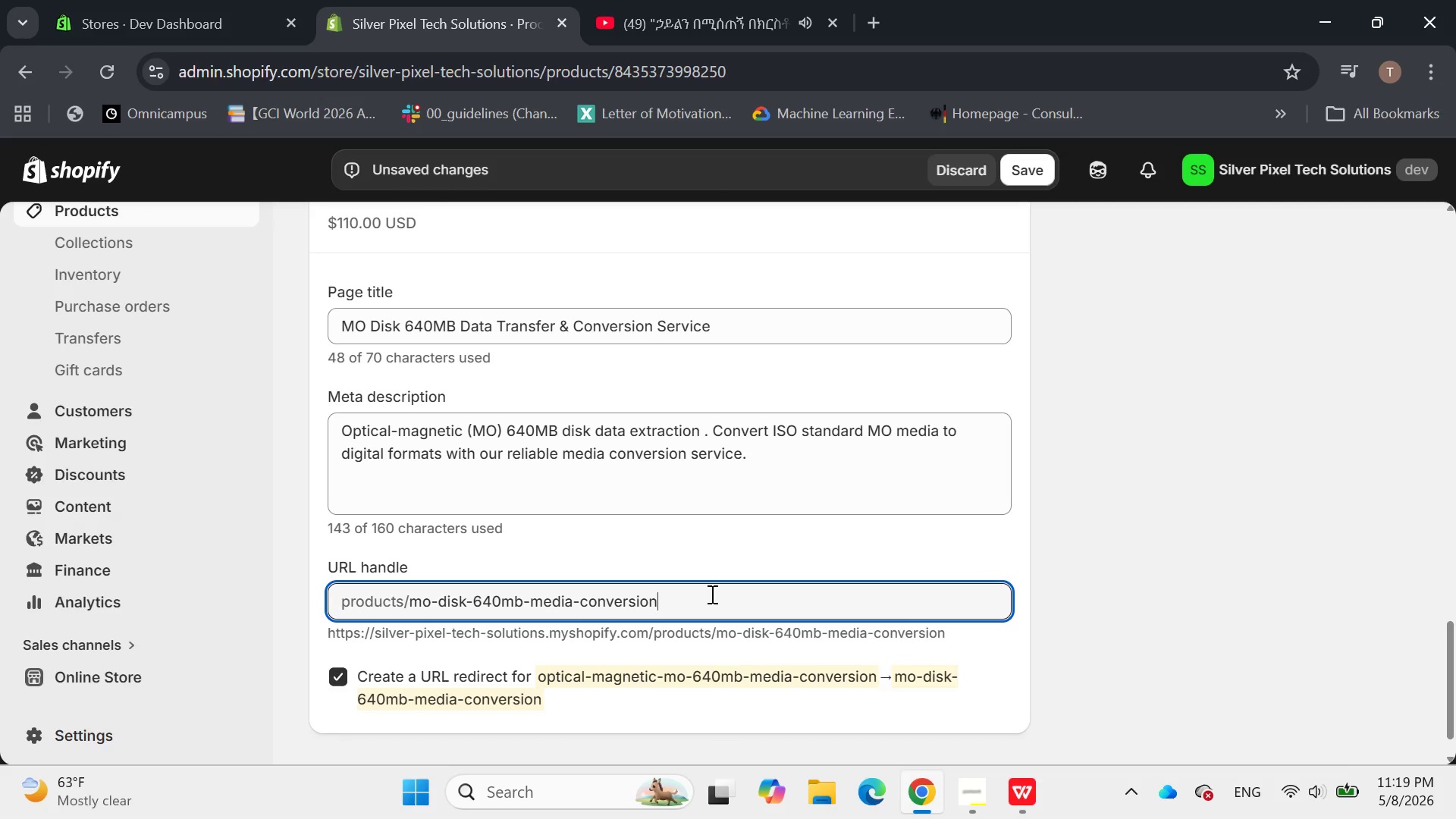 
wait(5.86)
 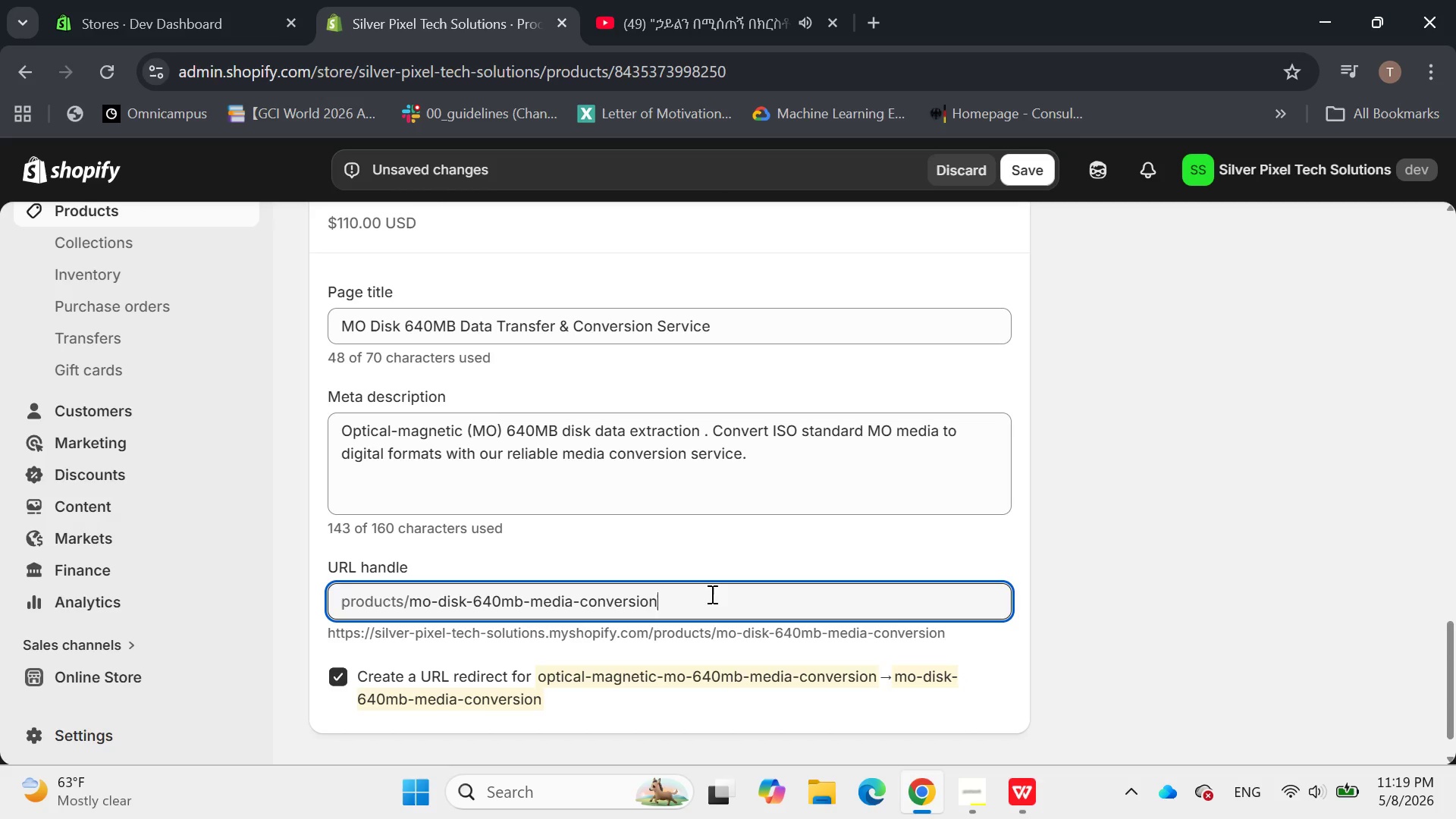 
left_click([1022, 168])
 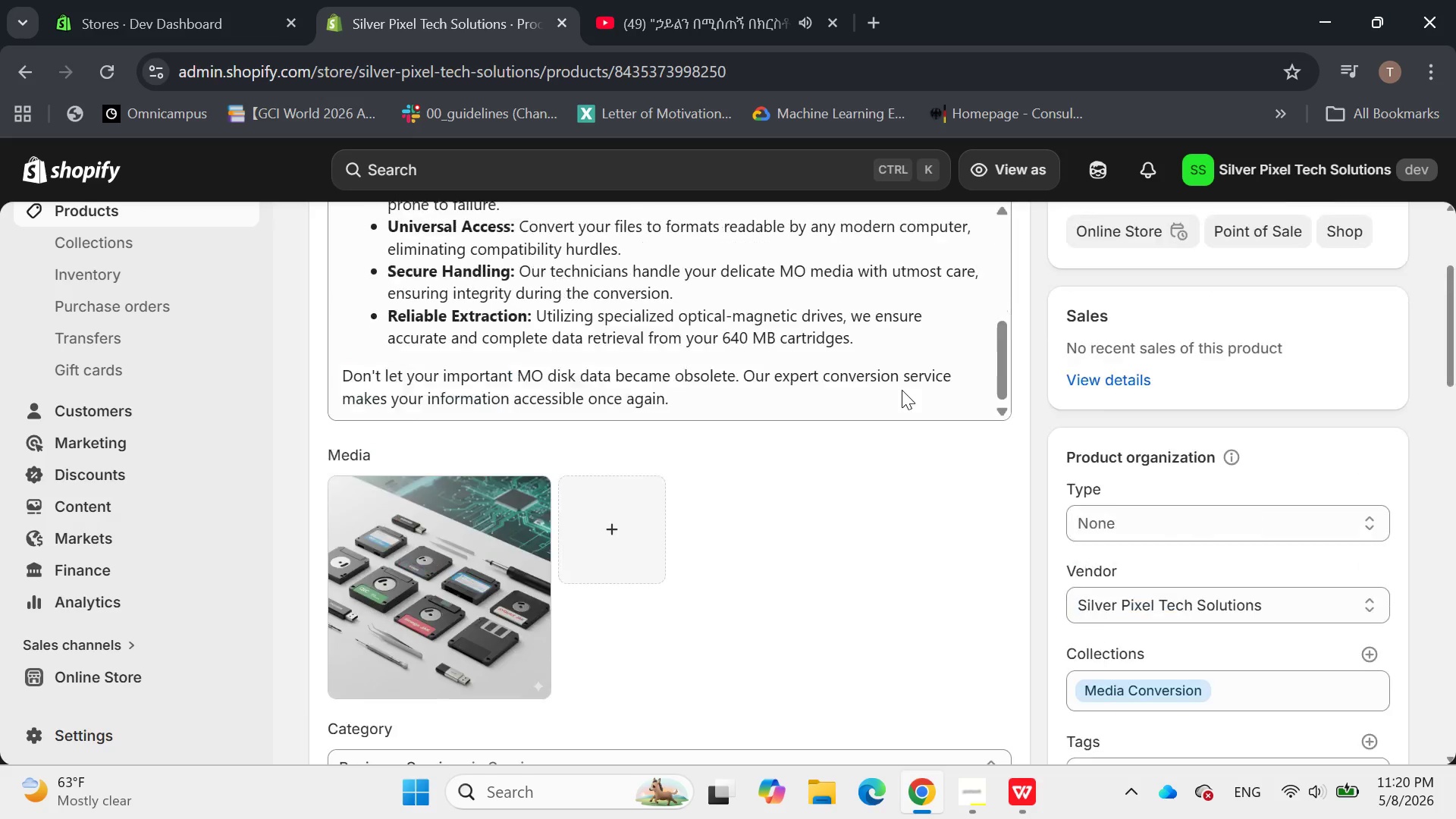 
wait(14.08)
 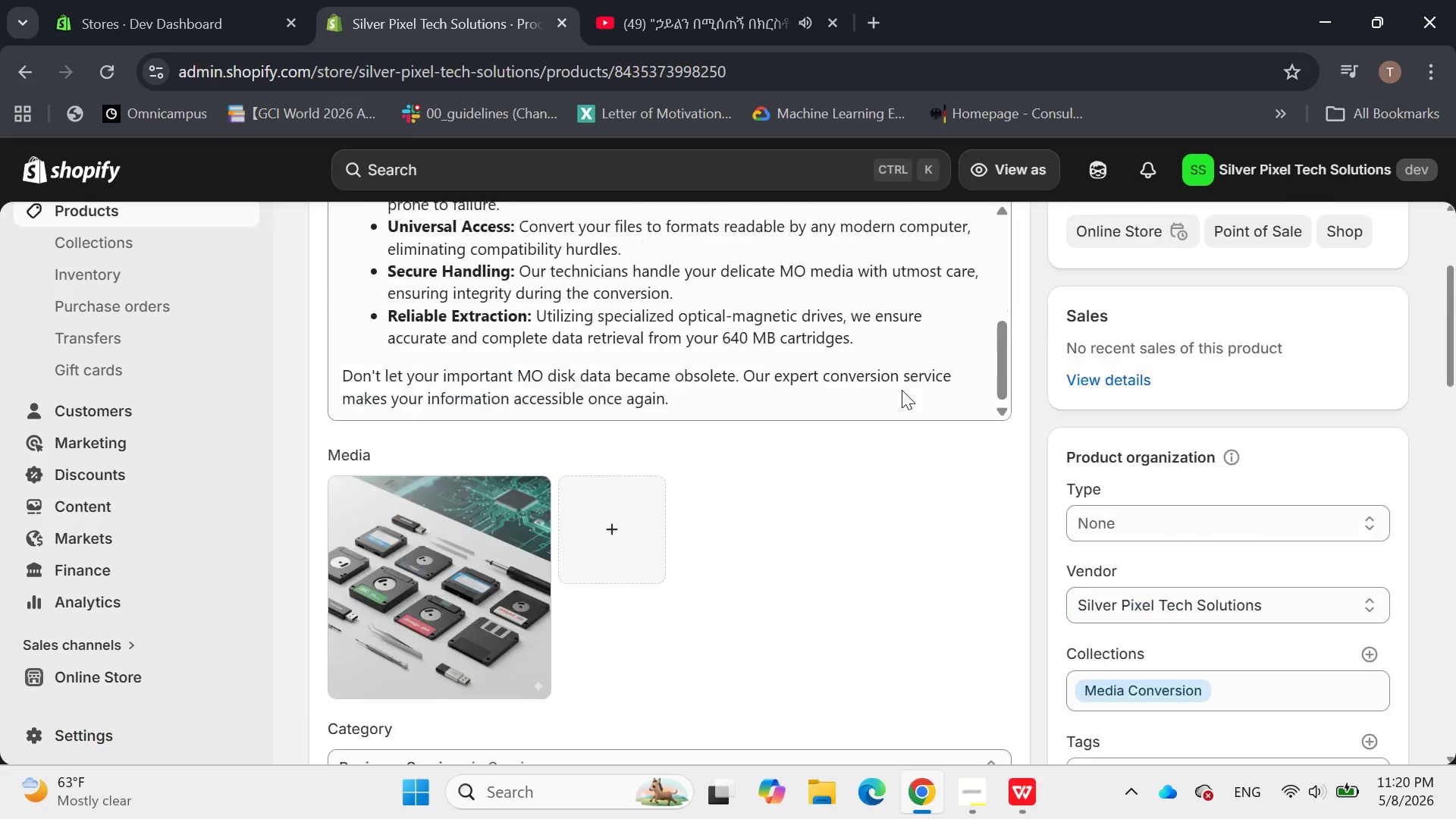 
left_click([328, 237])
 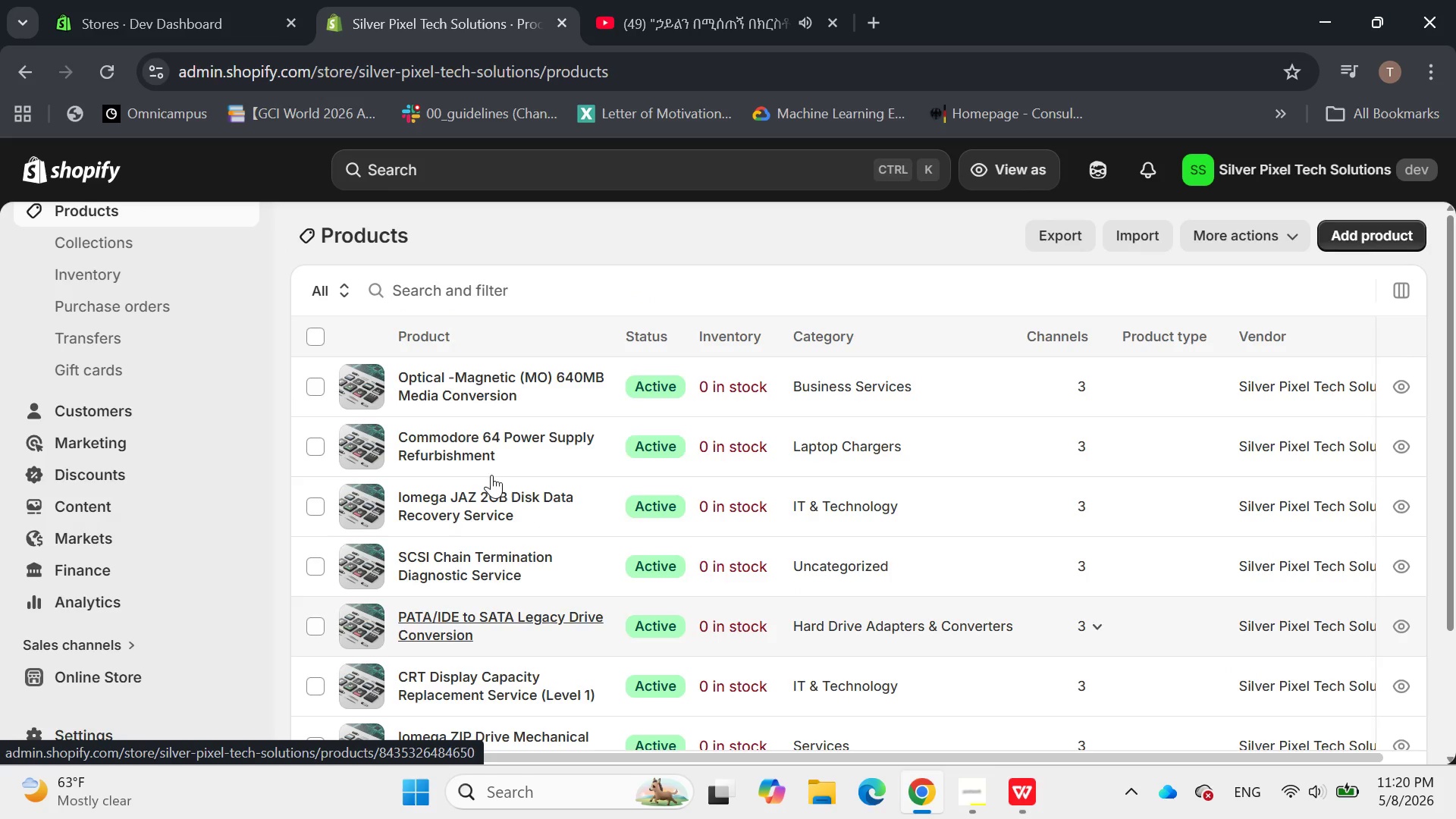 